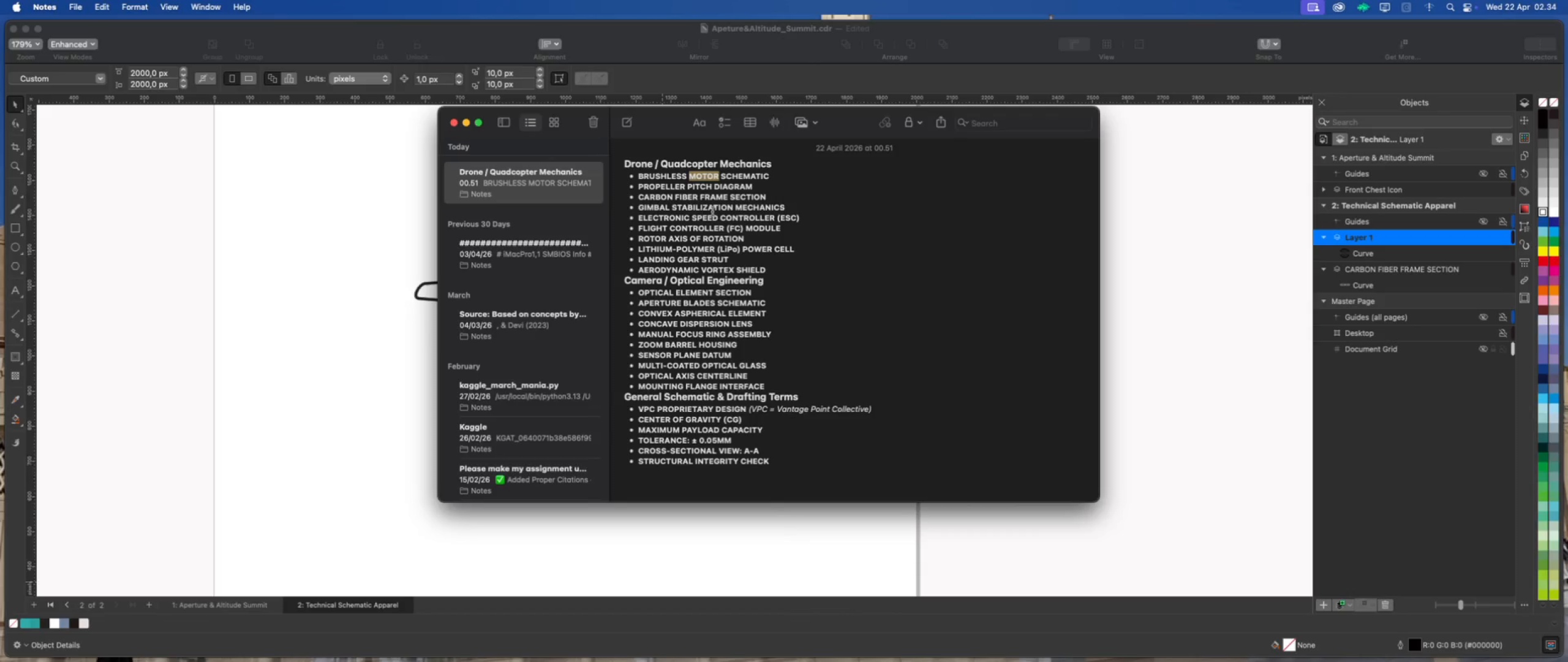 
key(Meta+C)
 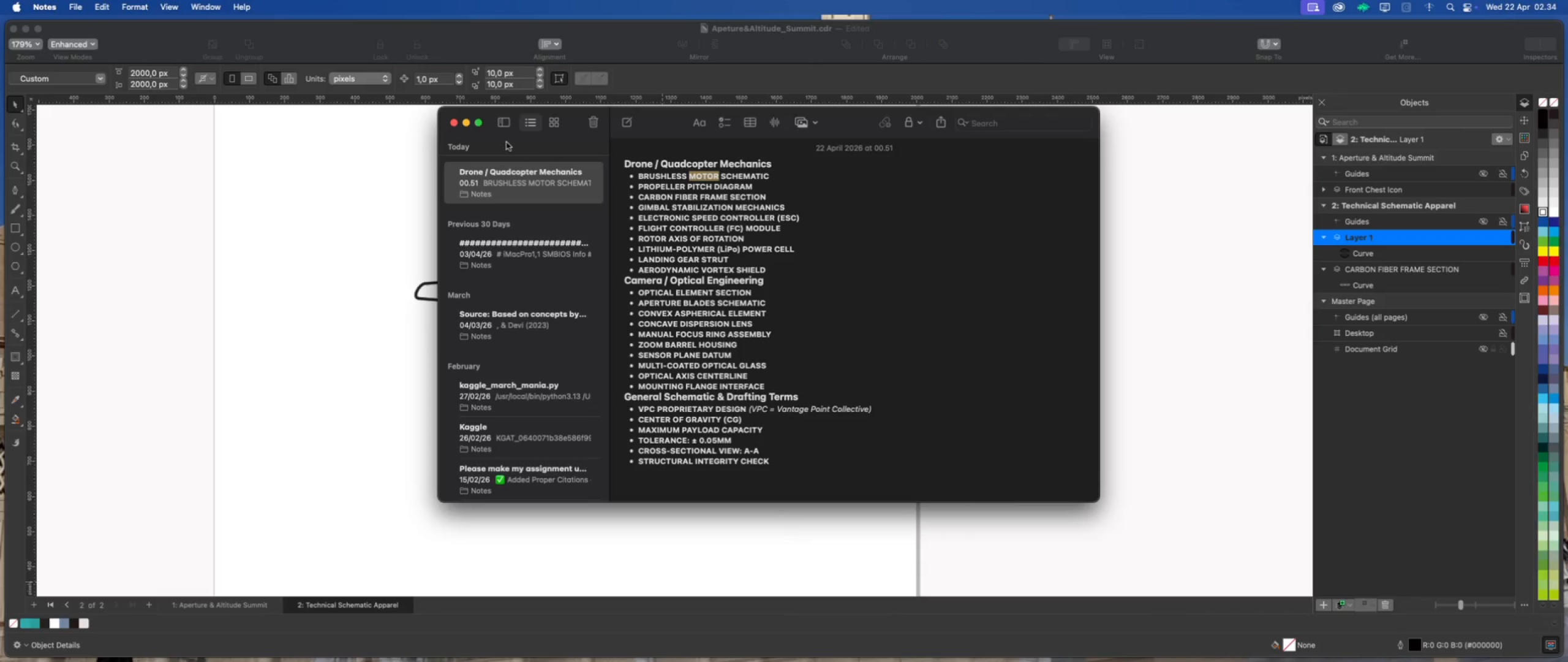 
left_click([467, 123])
 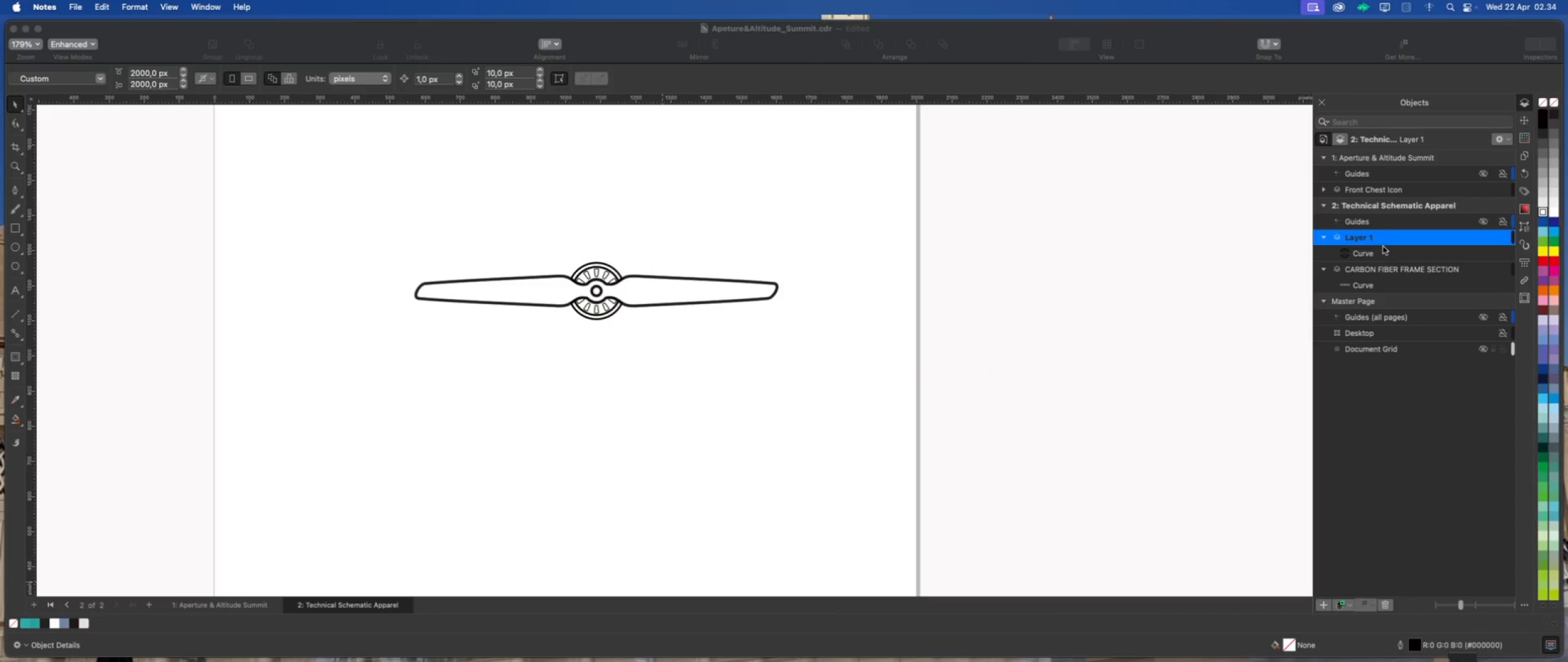 
left_click([1387, 238])
 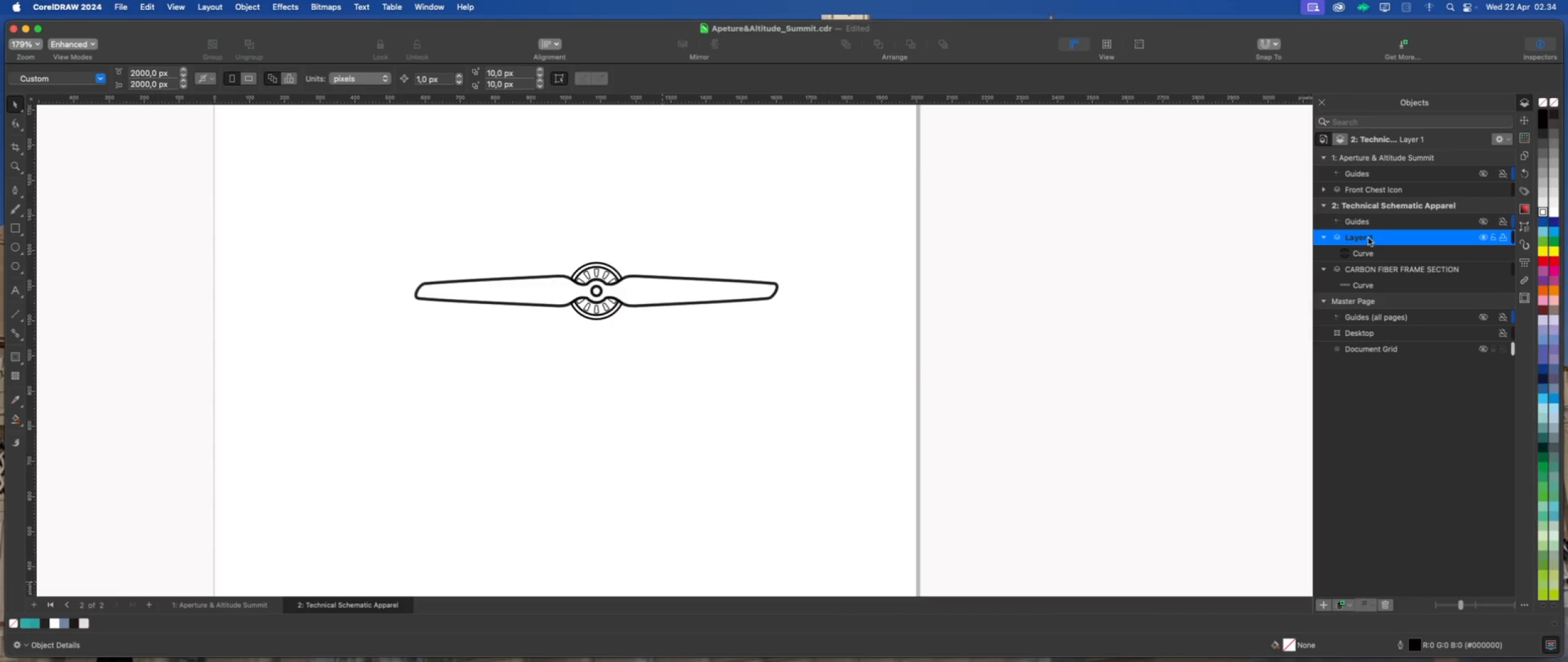 
left_click([1368, 238])
 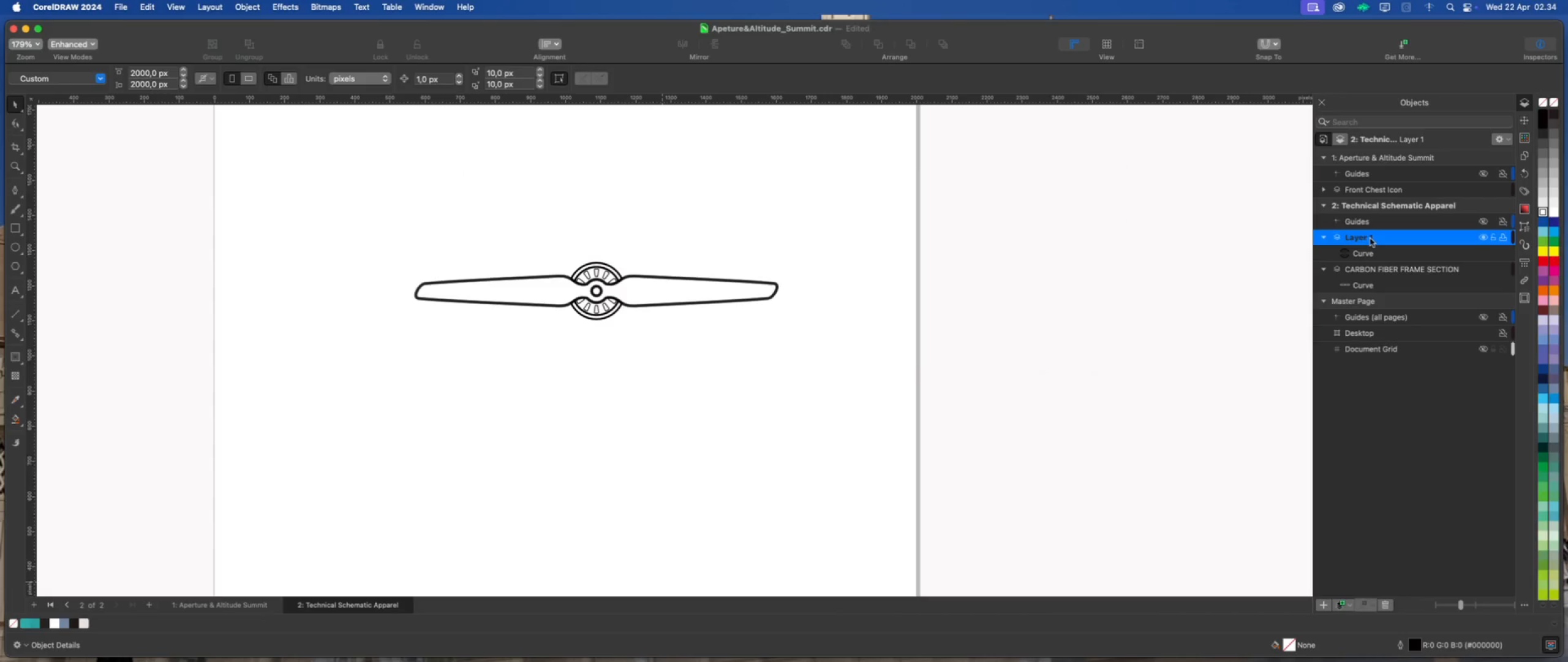 
left_click([1374, 238])
 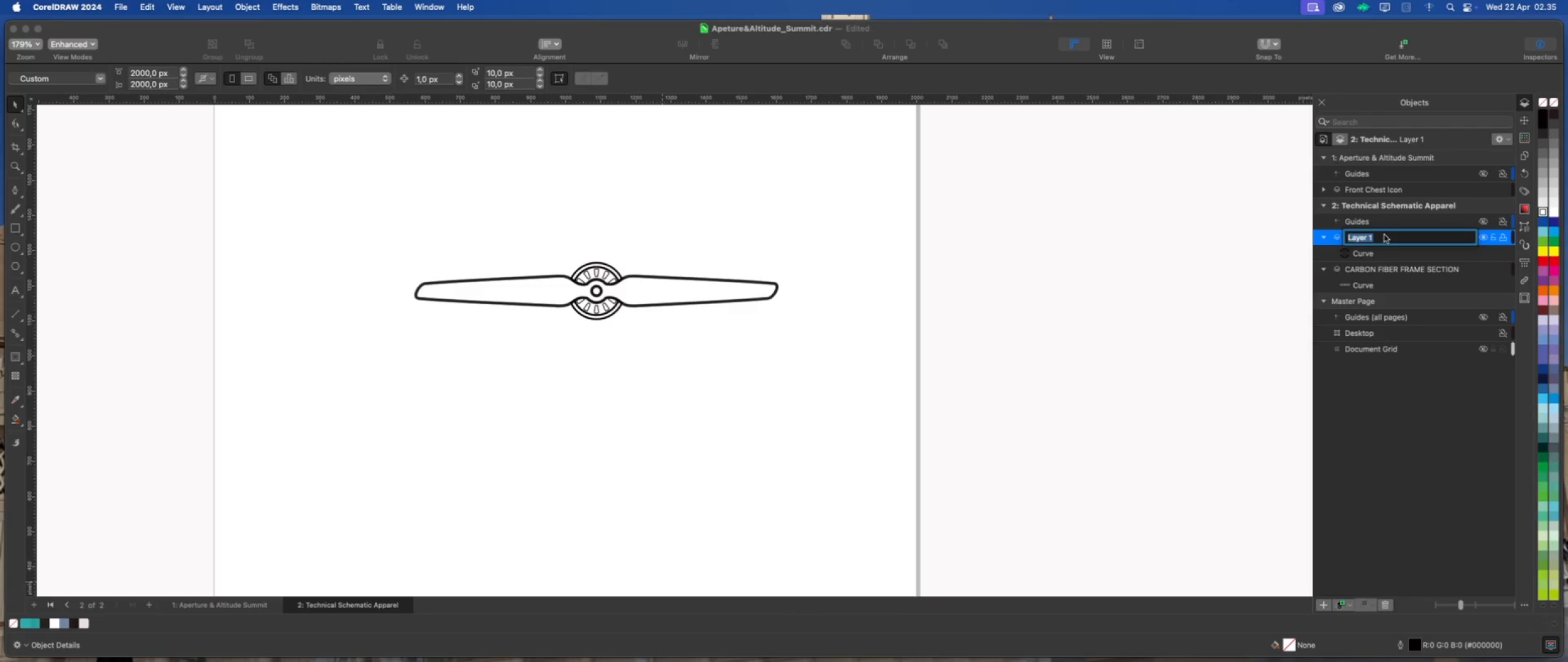 
wait(7.26)
 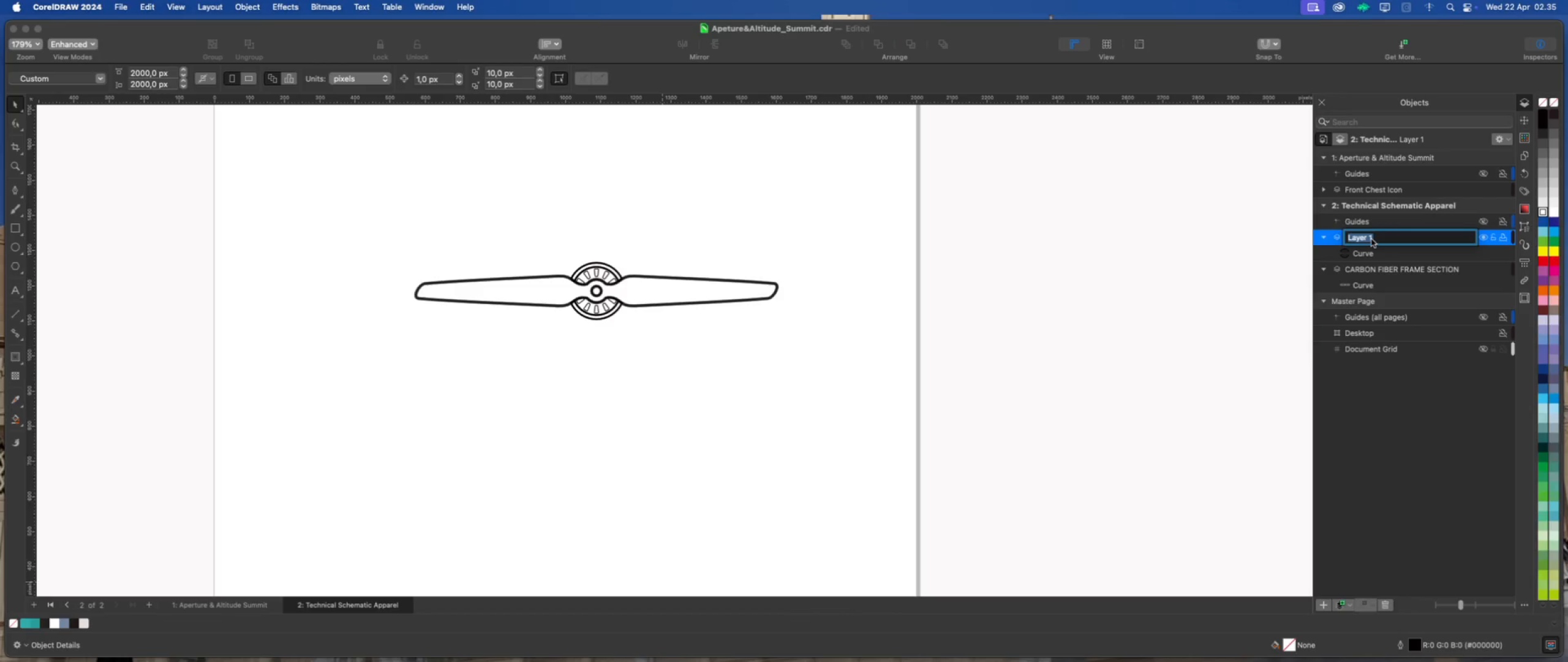 
hold_key(key=CommandLeft, duration=0.78)
 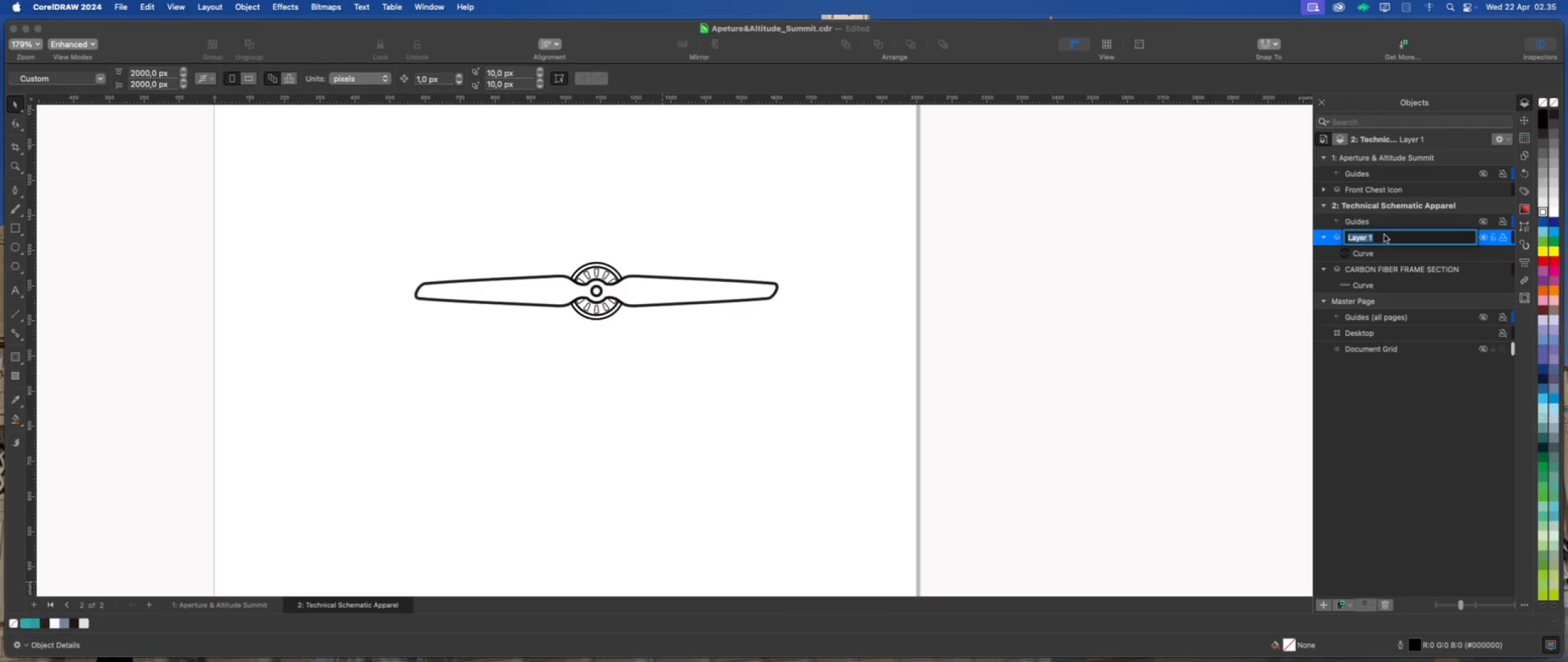 
key(Delete)
 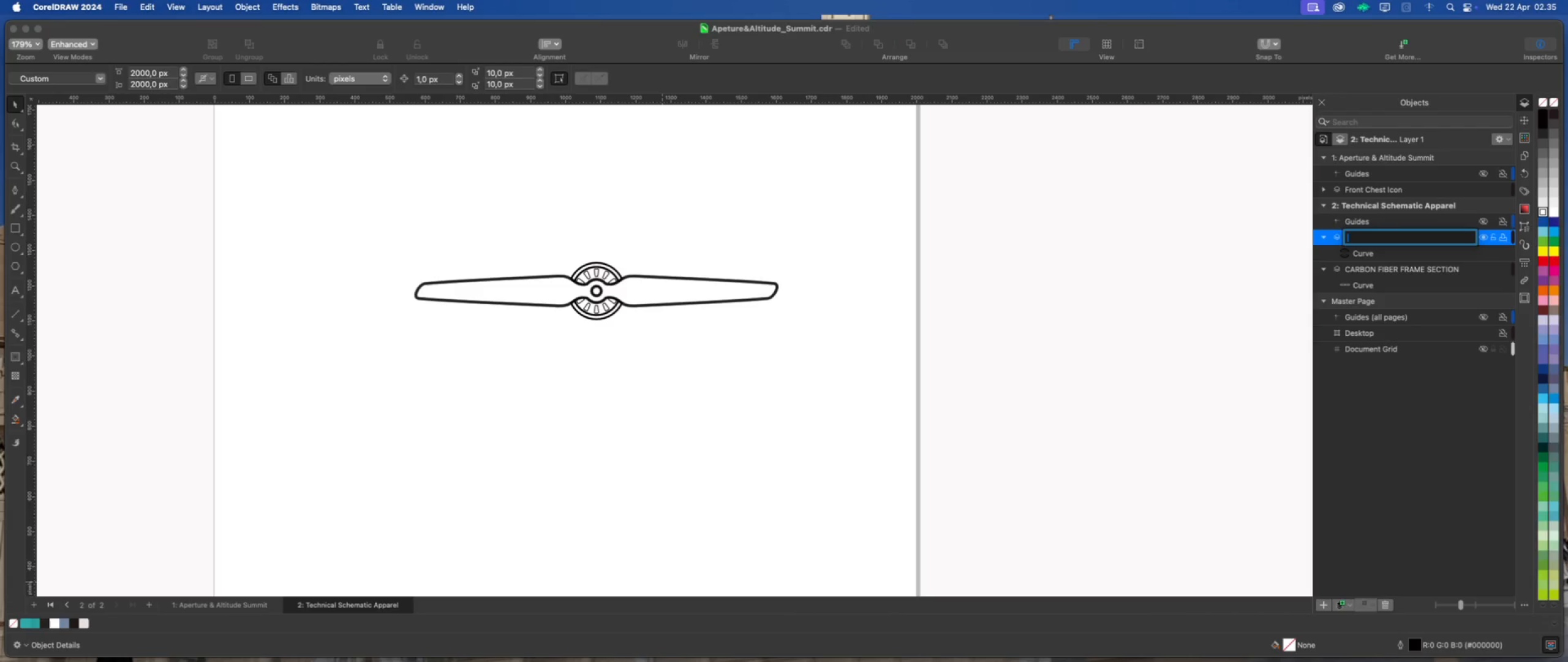 
key(Meta+V)
 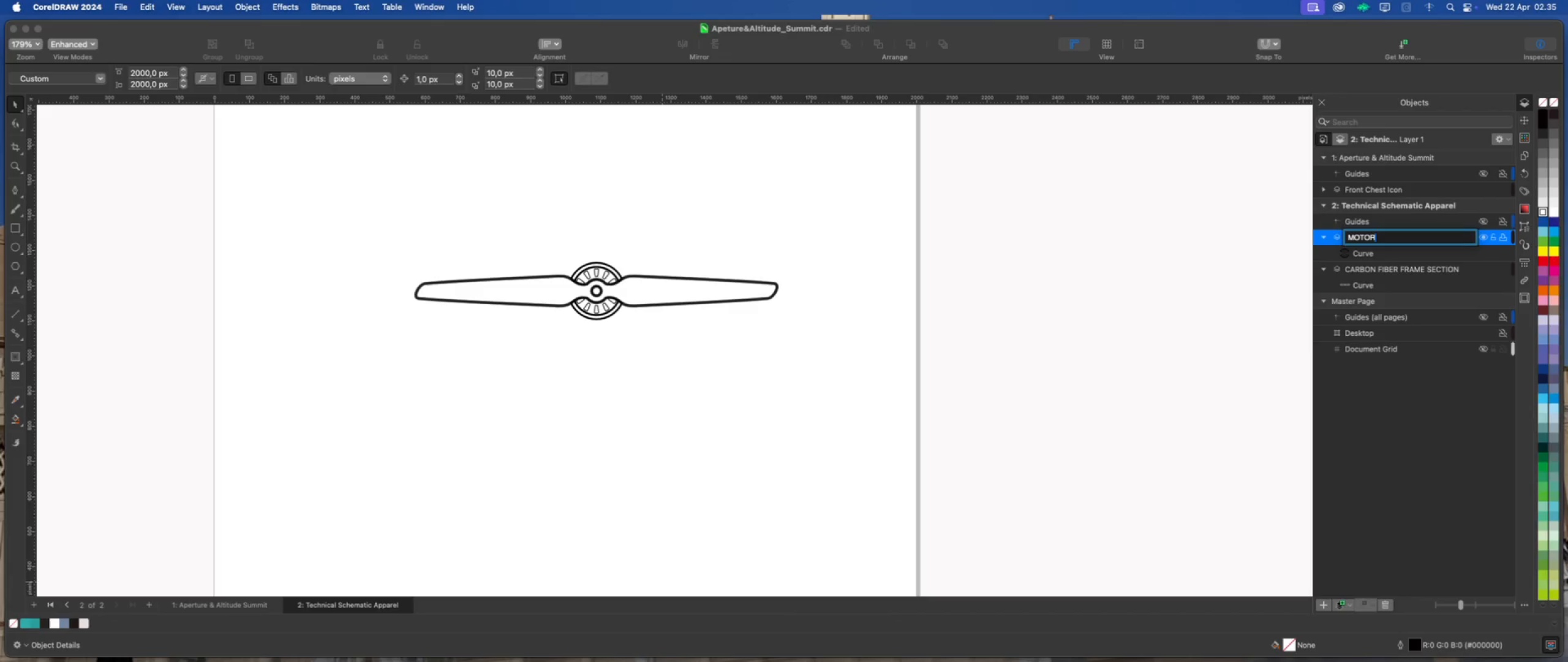 
key(Enter)
 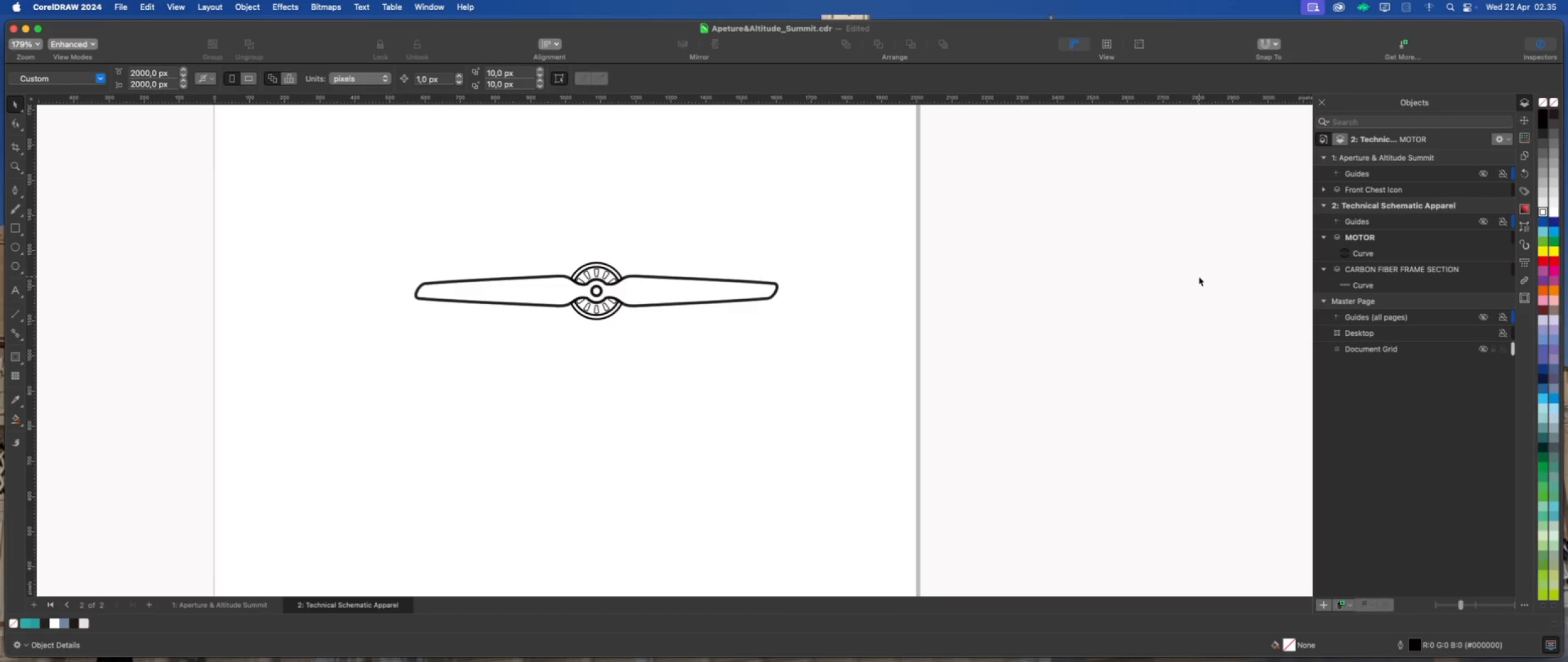 
left_click_drag(start_coordinate=[428, 221], to_coordinate=[804, 343])
 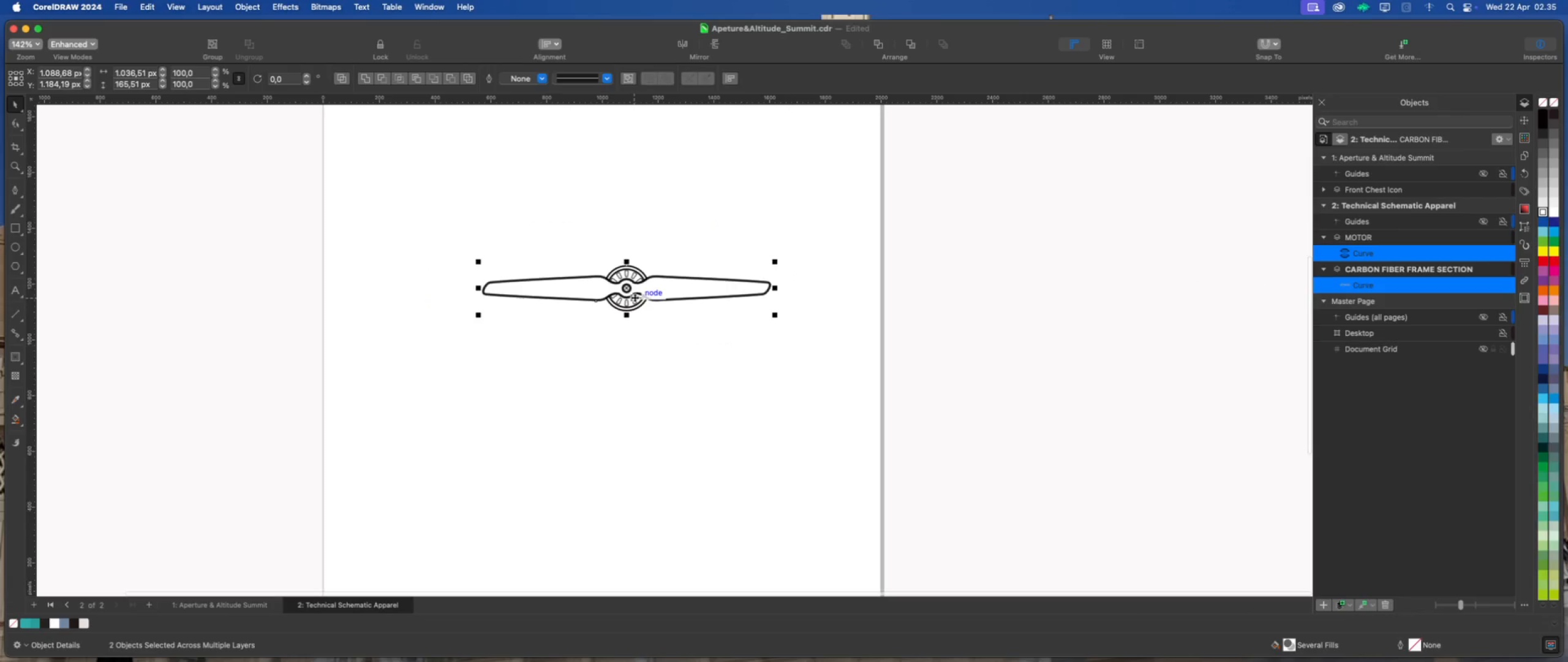 
scroll: coordinate [608, 270], scroll_direction: none, amount: 0.0
 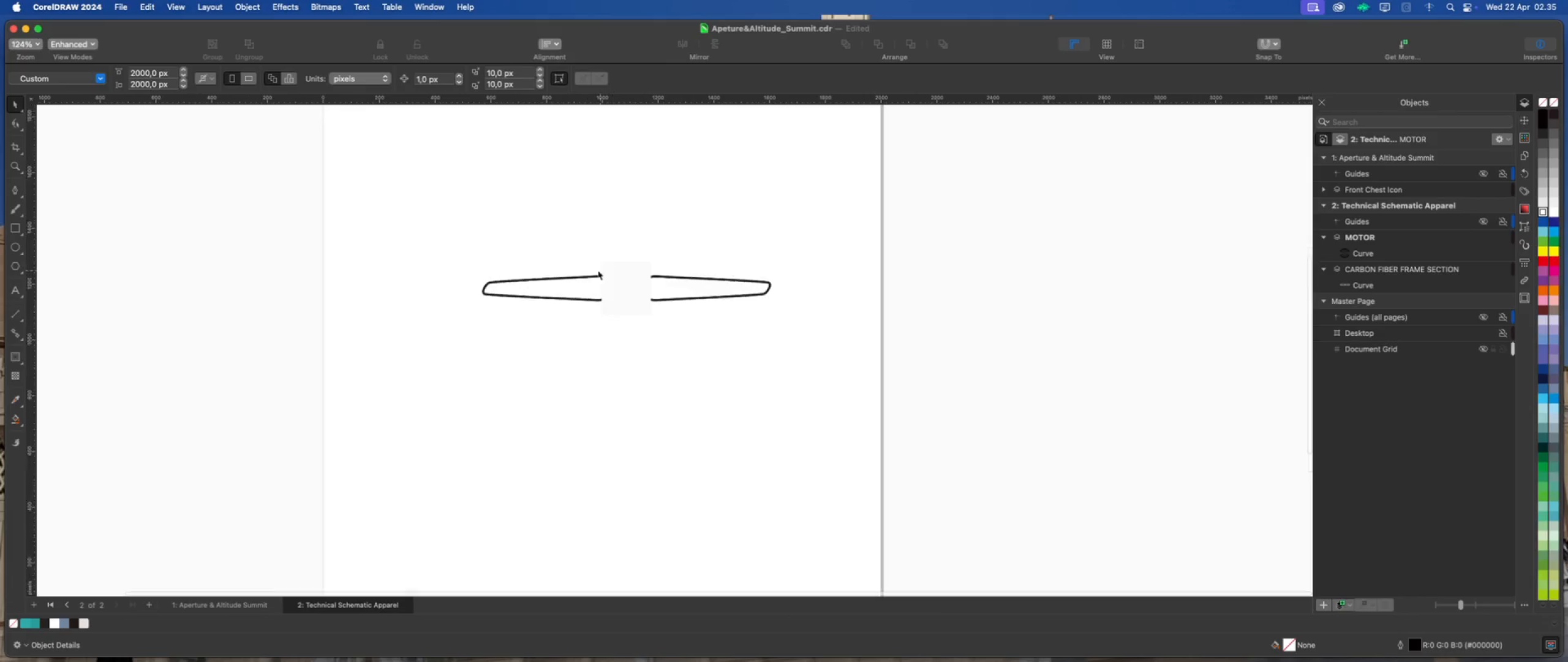 
left_click_drag(start_coordinate=[629, 289], to_coordinate=[609, 188])
 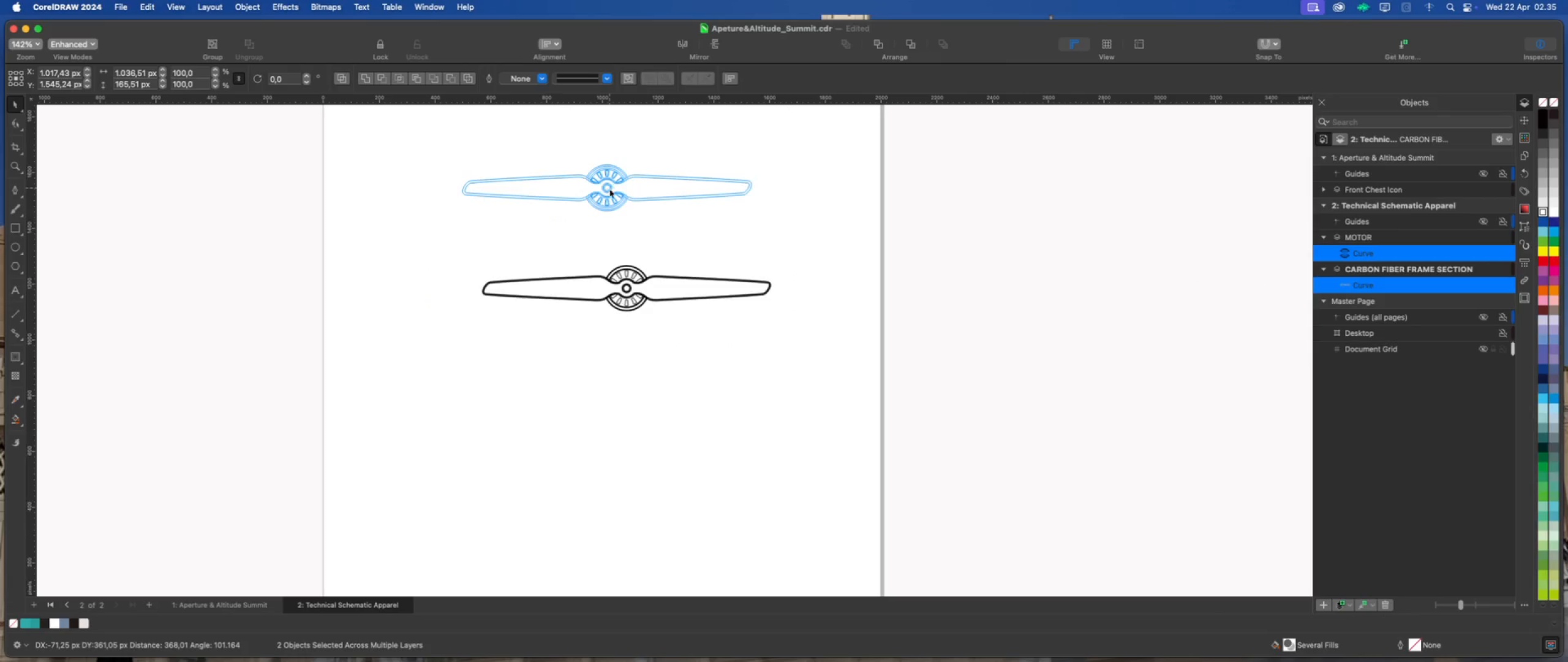 
left_click([698, 257])
 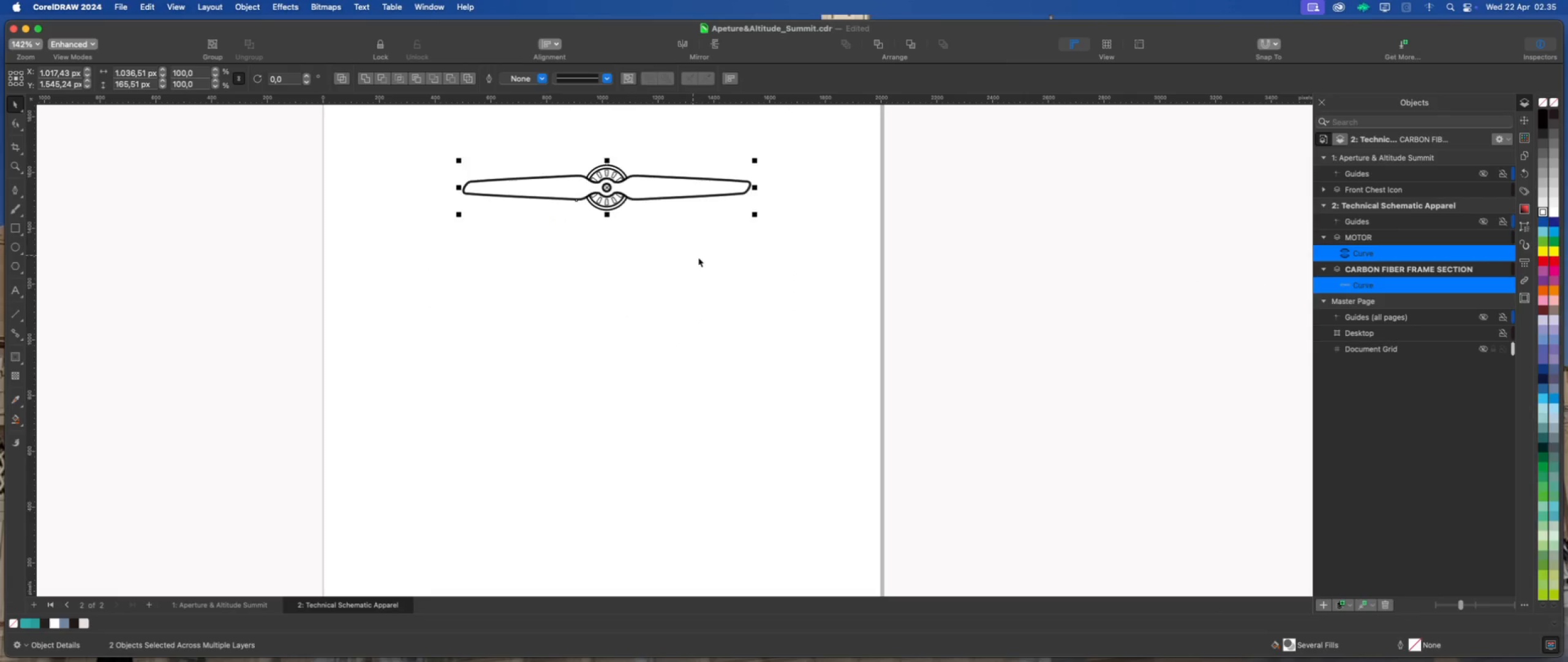 
scroll: coordinate [565, 177], scroll_direction: none, amount: 0.0
 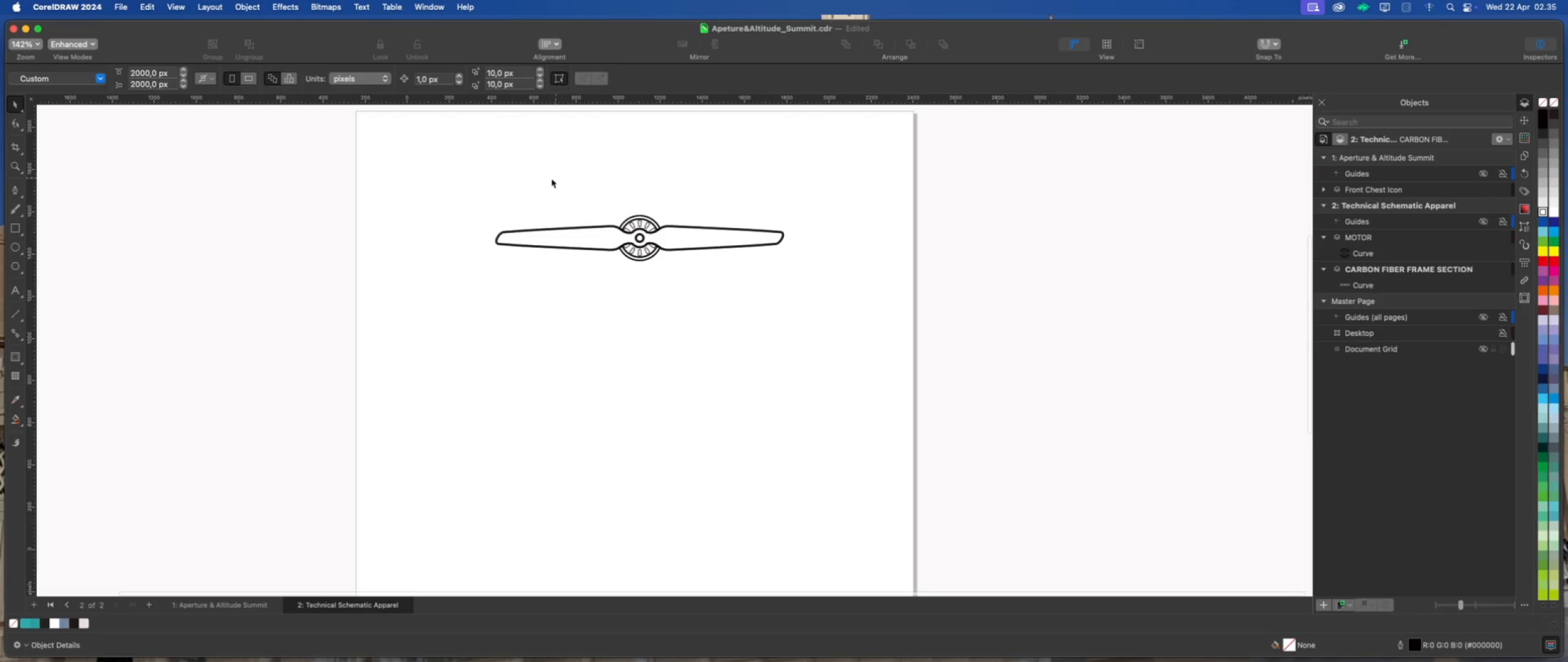 
left_click_drag(start_coordinate=[484, 178], to_coordinate=[801, 303])
 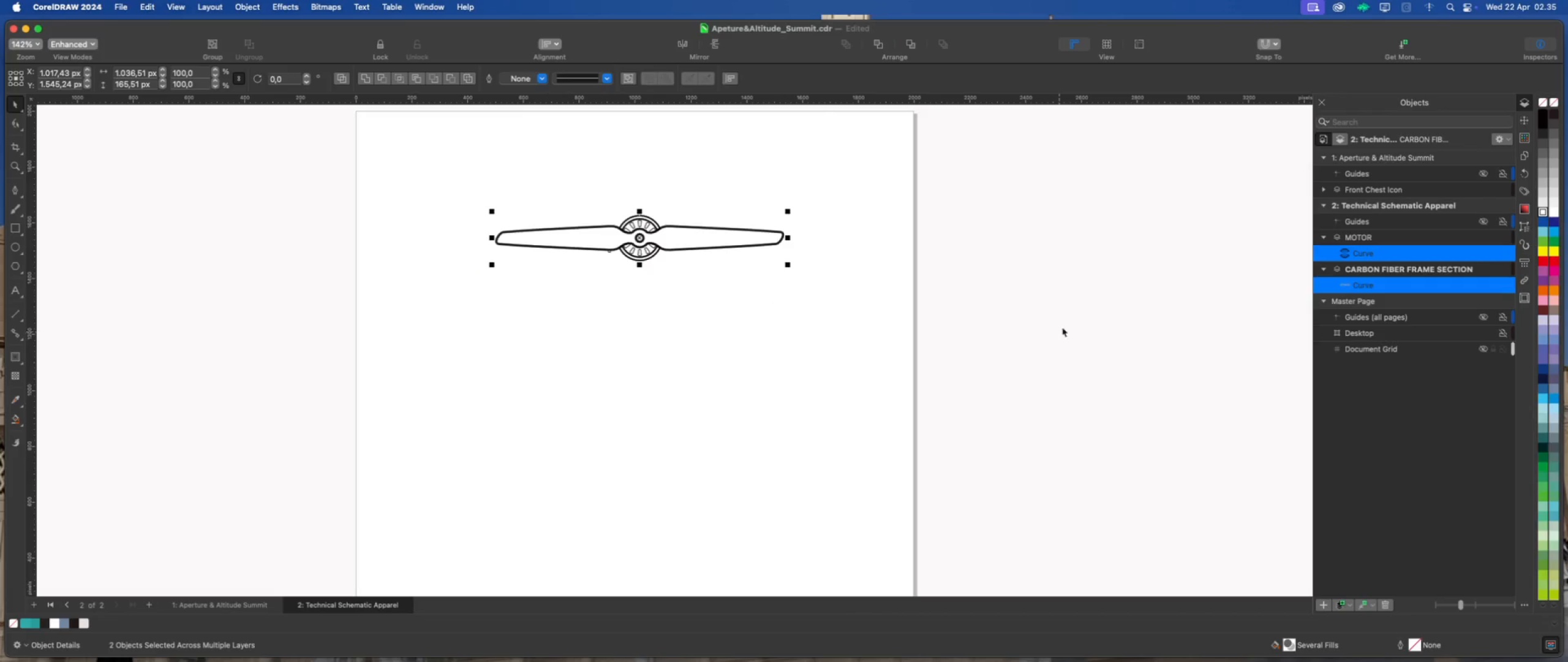 
left_click([1528, 121])
 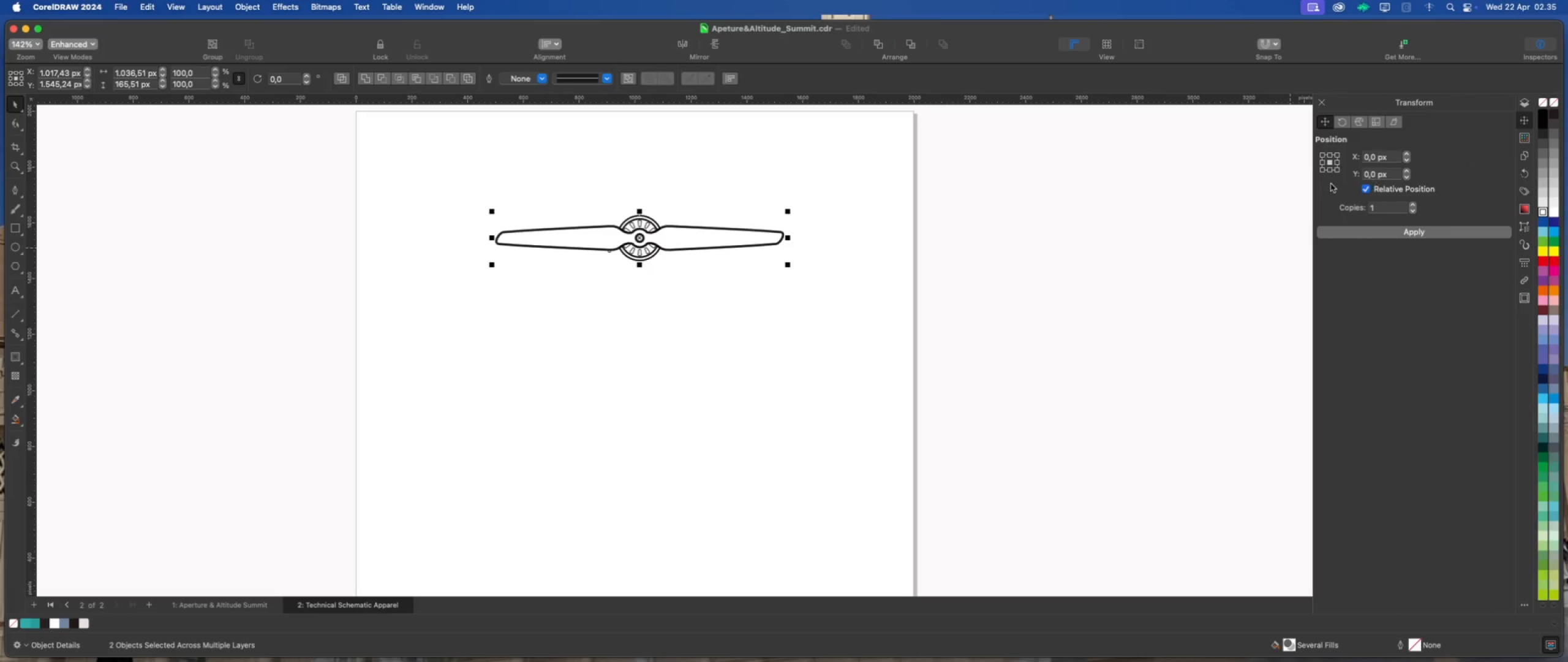 
left_click([1331, 170])
 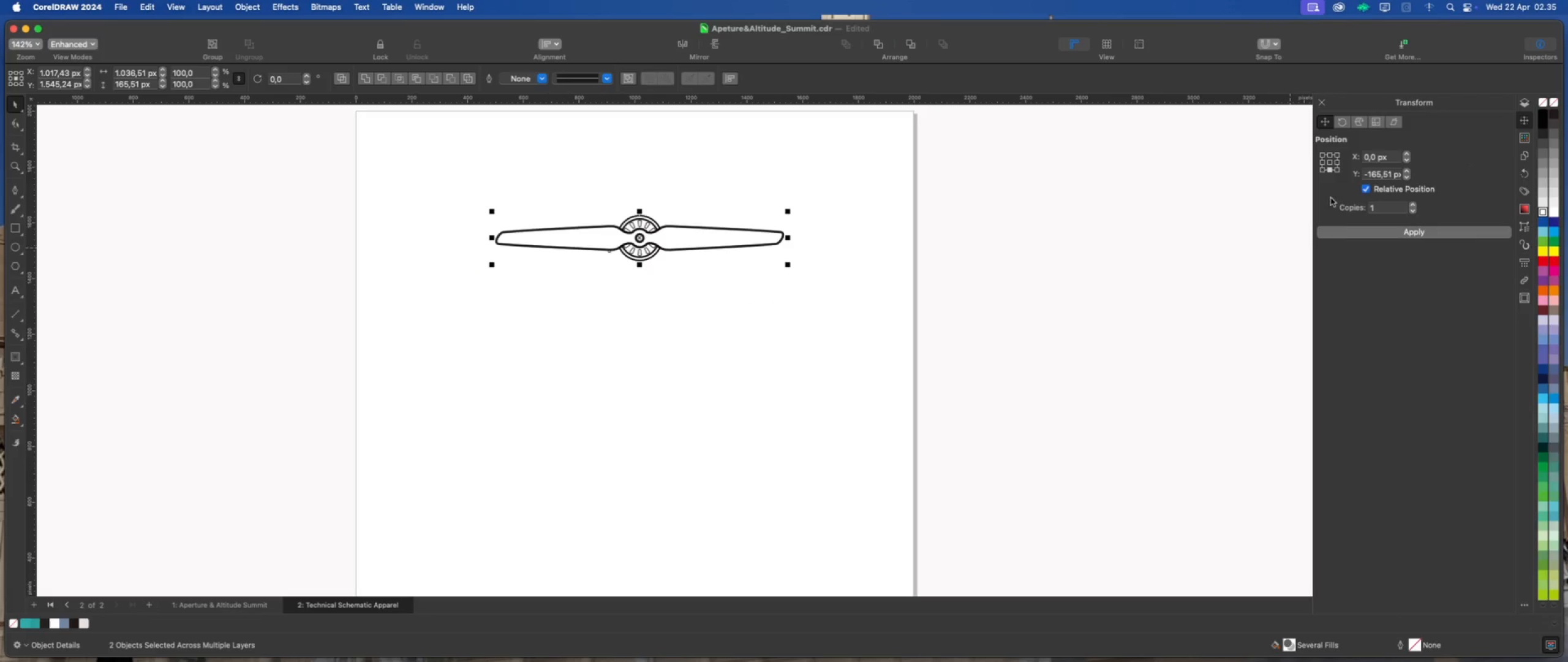 
left_click([1346, 233])
 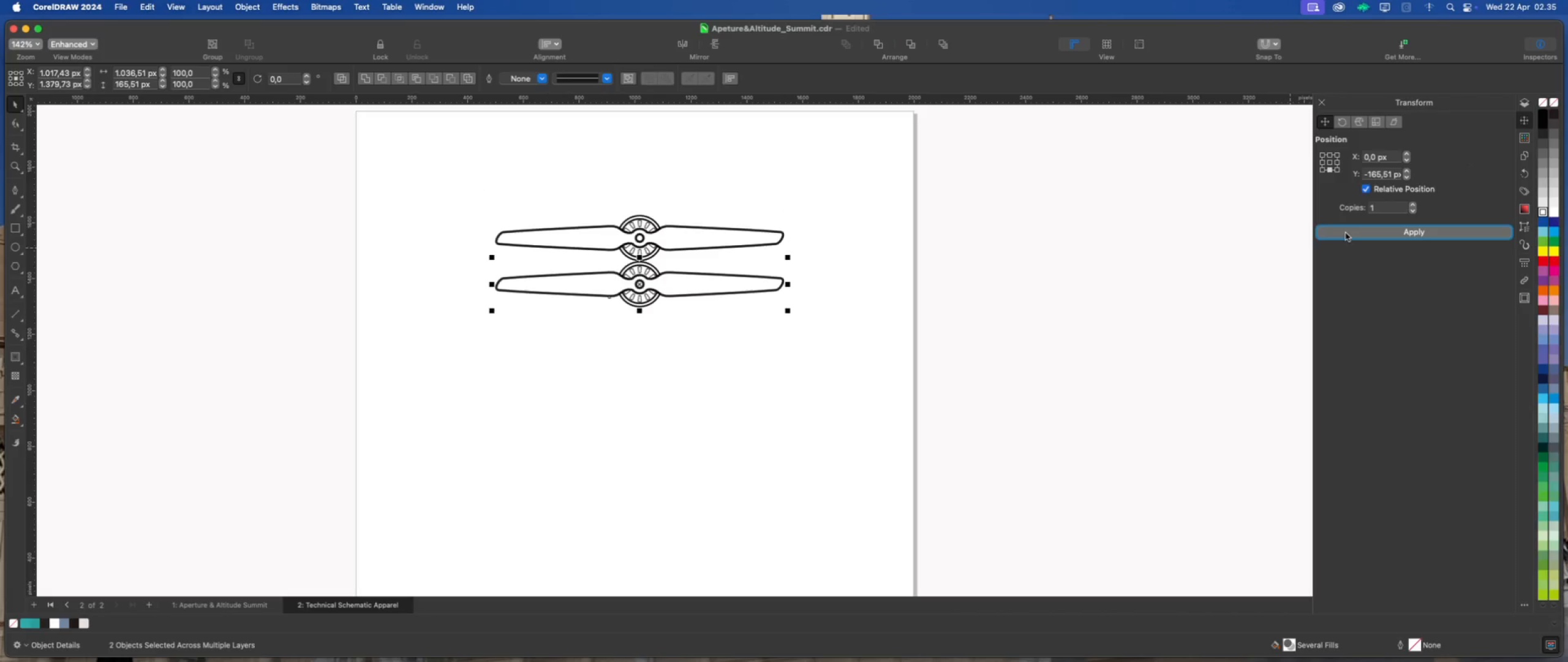 
left_click([1346, 233])
 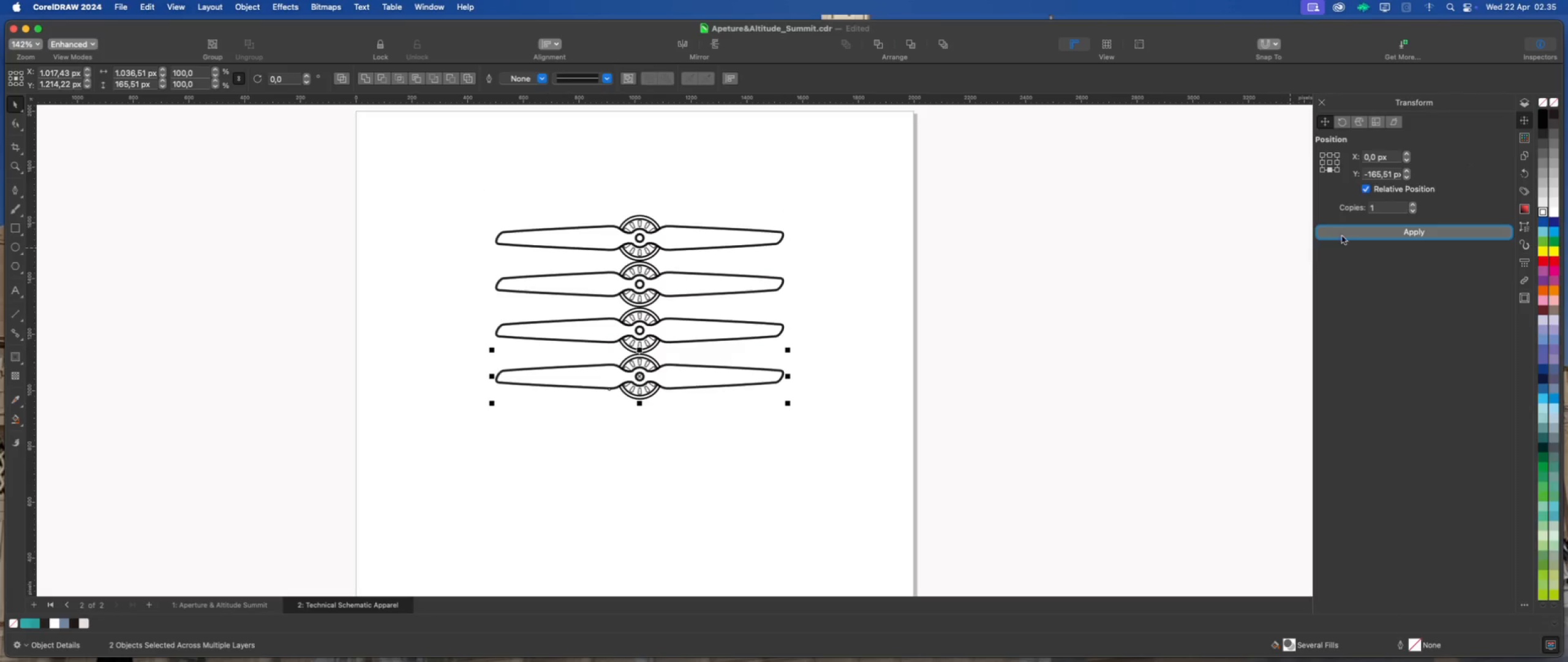 
left_click([919, 357])
 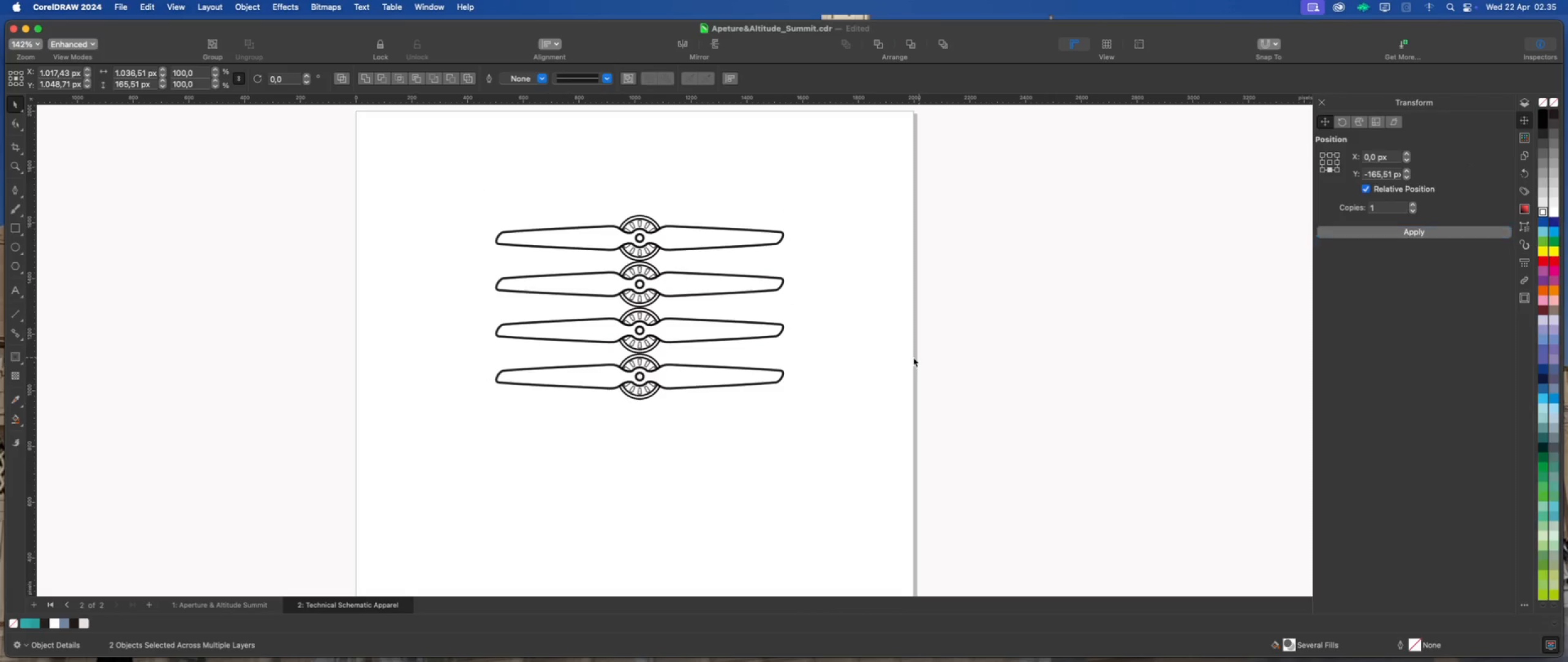 
scroll: coordinate [478, 208], scroll_direction: up, amount: 1.0
 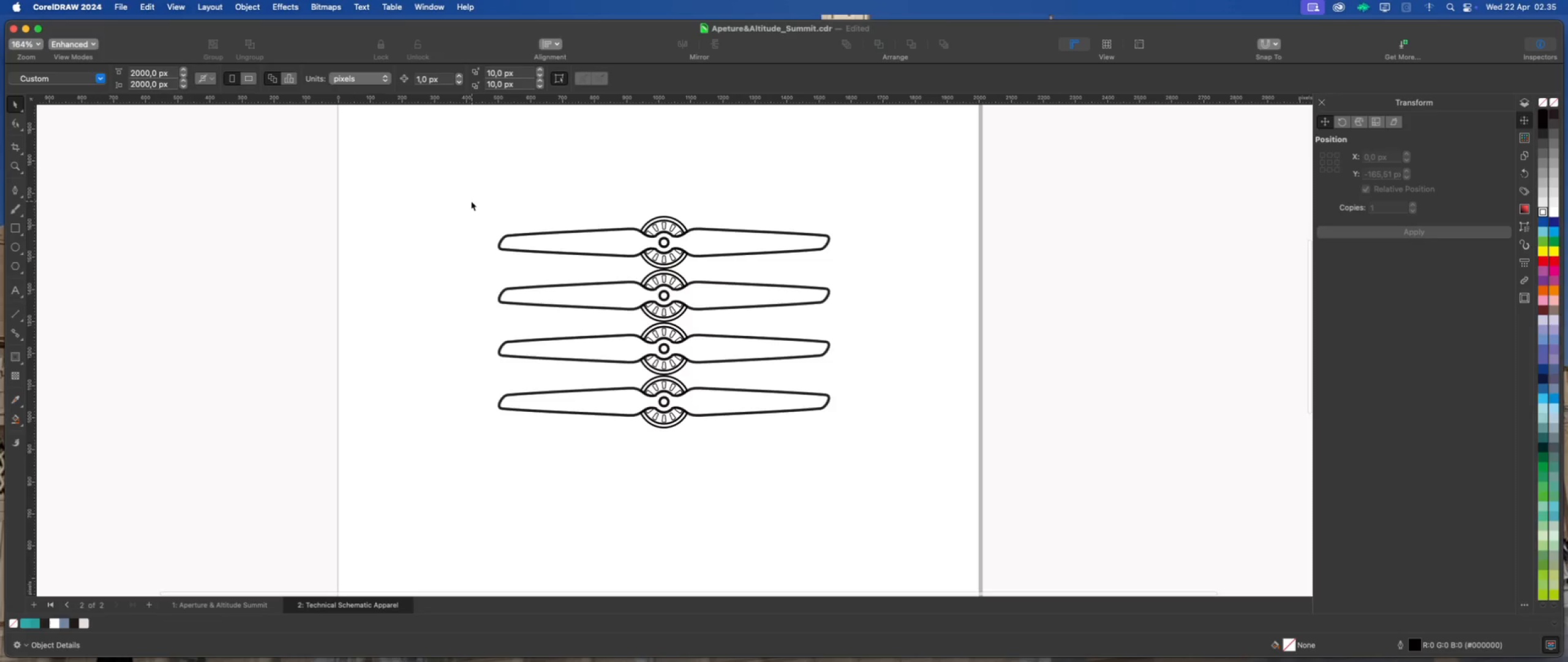 
scroll: coordinate [423, 248], scroll_direction: down, amount: 2.0
 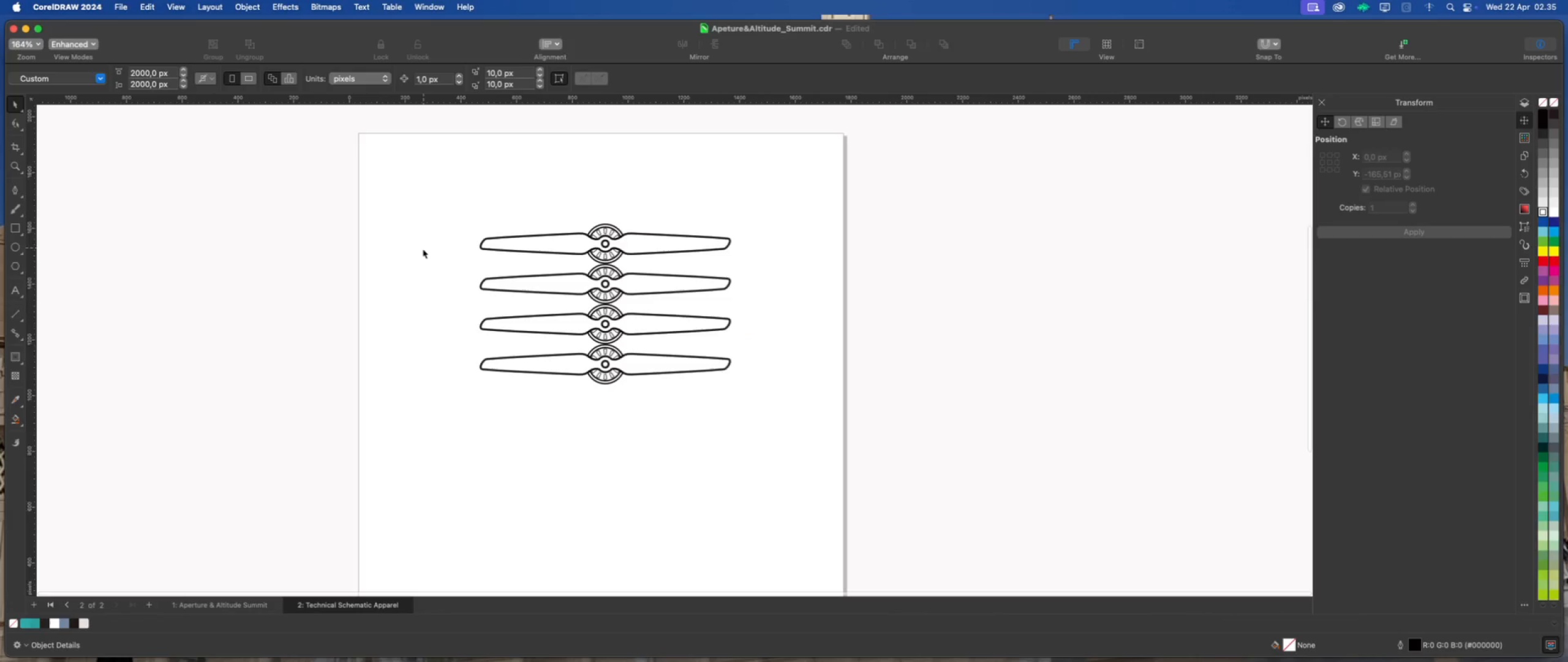 
left_click_drag(start_coordinate=[420, 252], to_coordinate=[824, 409])
 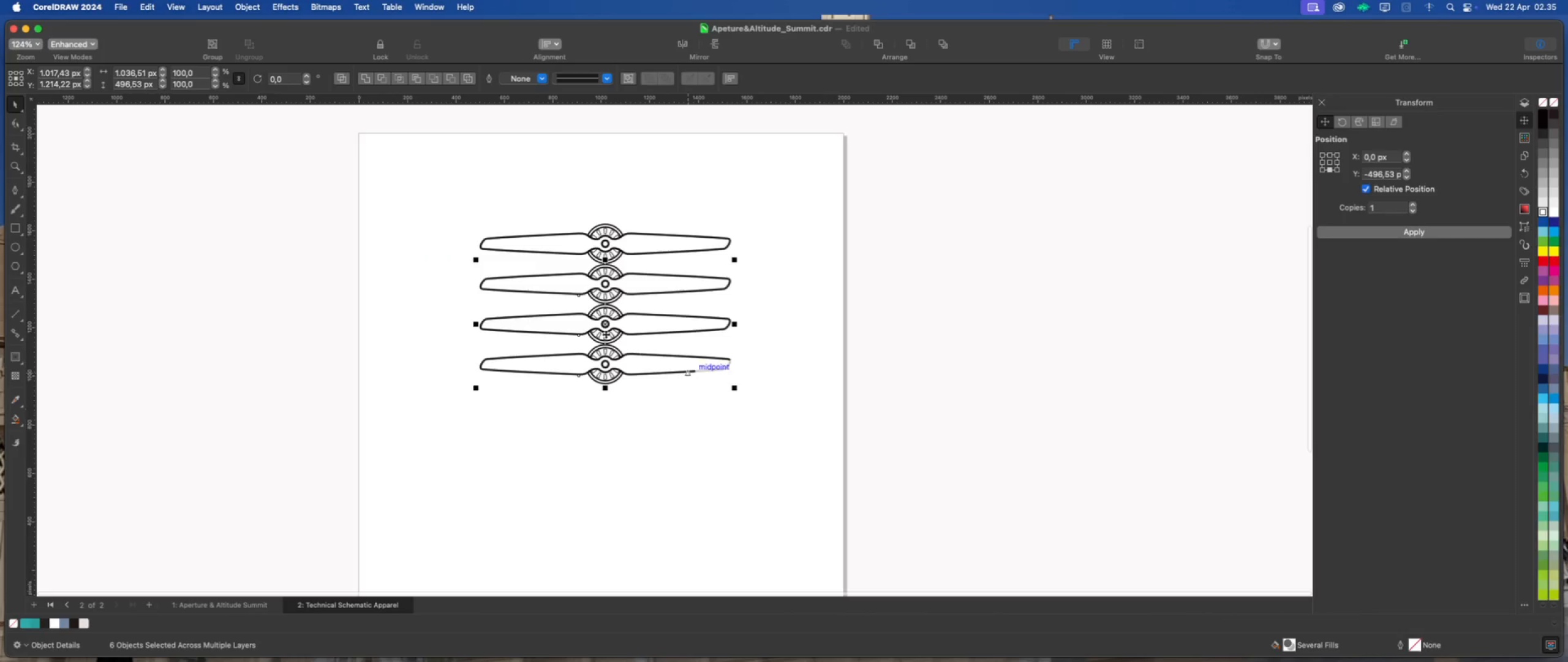 
left_click_drag(start_coordinate=[604, 326], to_coordinate=[603, 425])
 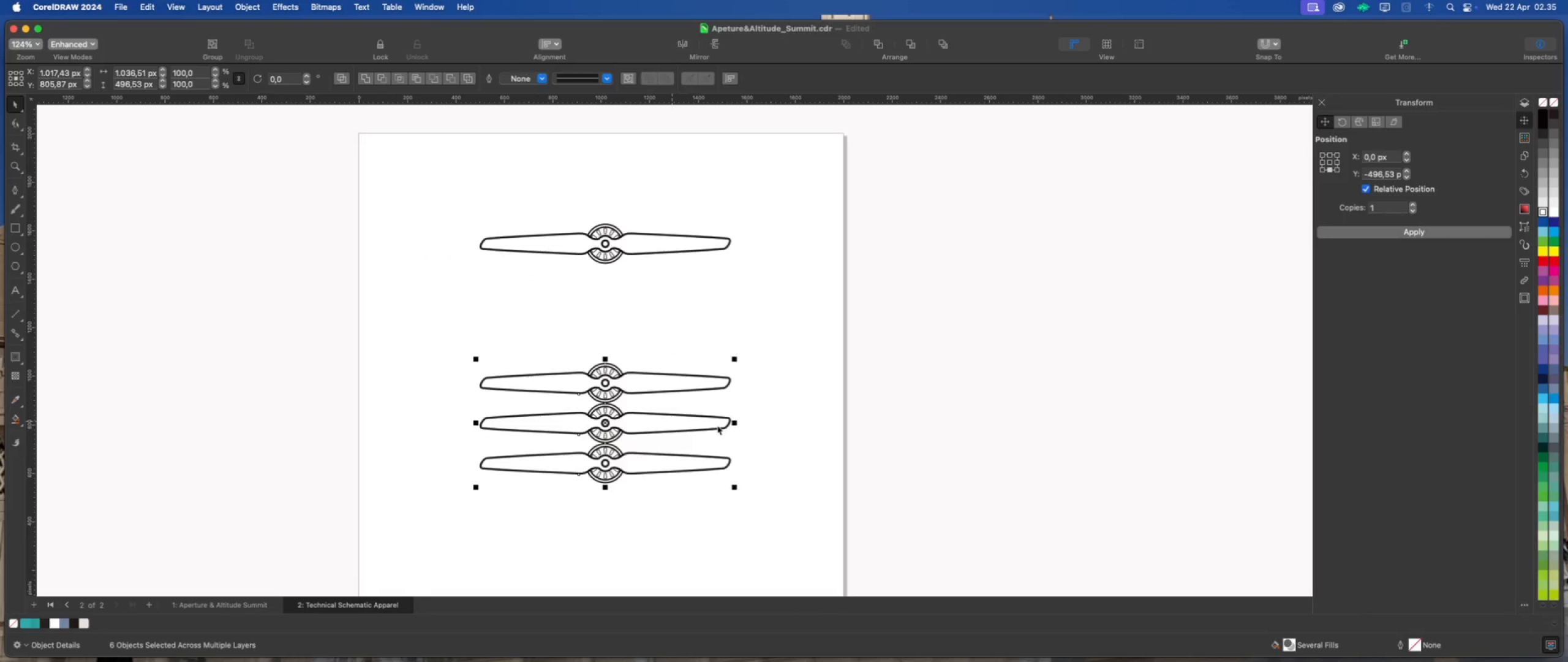 
hold_key(key=ShiftLeft, duration=1.29)
 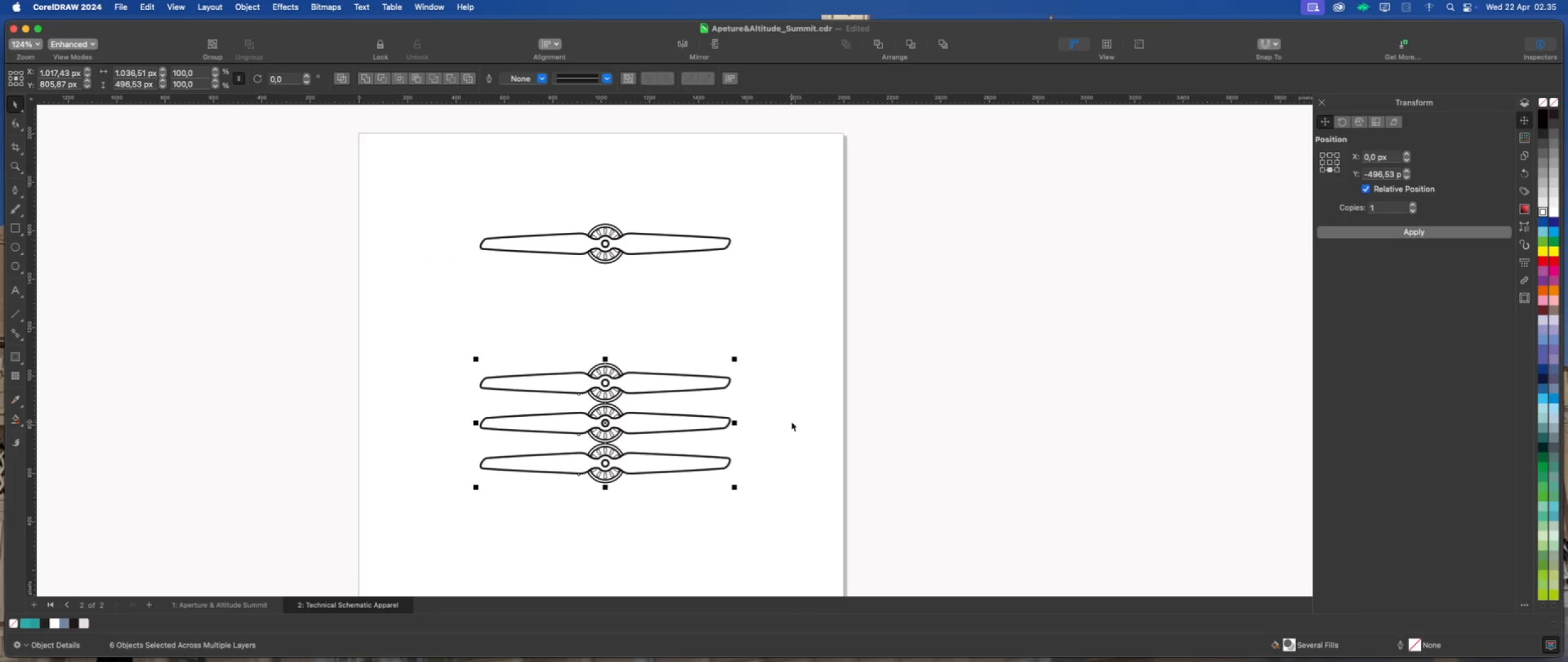 
scroll: coordinate [655, 242], scroll_direction: down, amount: 4.0
 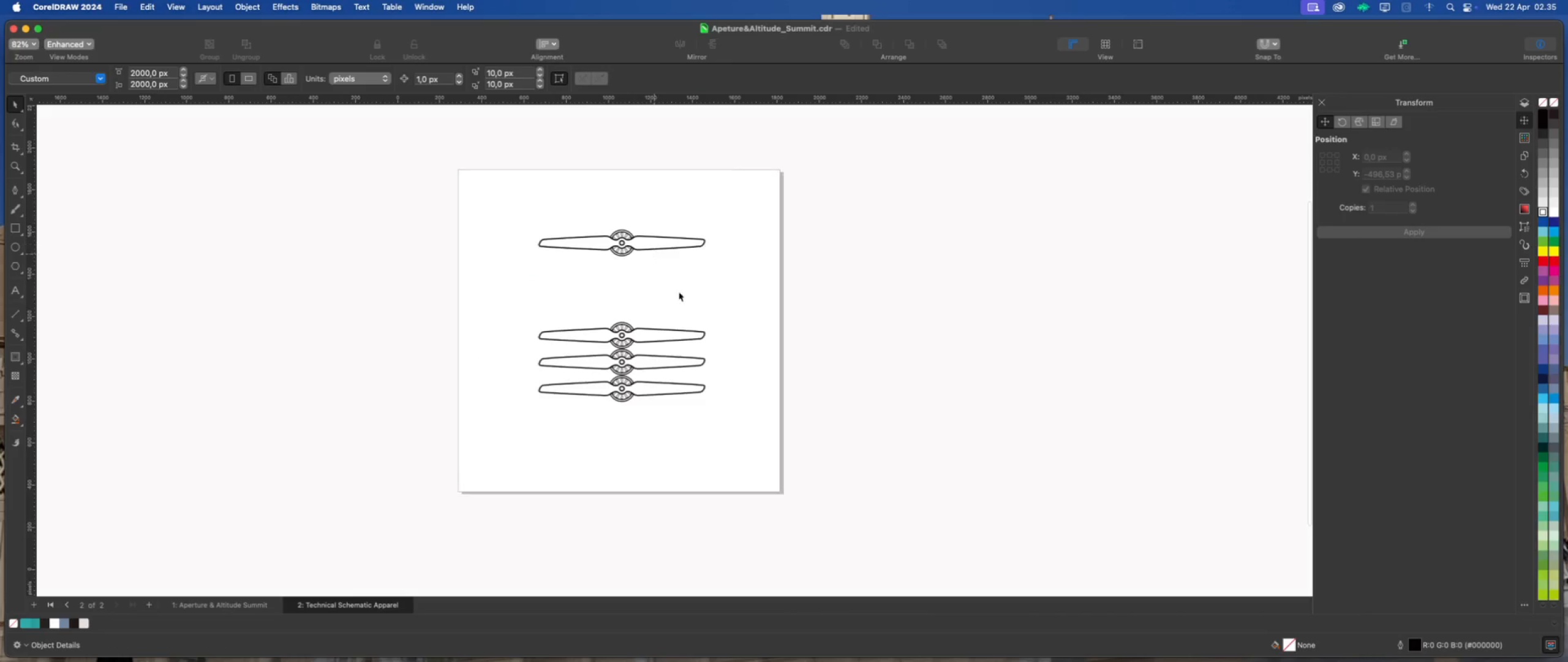 
left_click_drag(start_coordinate=[723, 344], to_coordinate=[507, 418])
 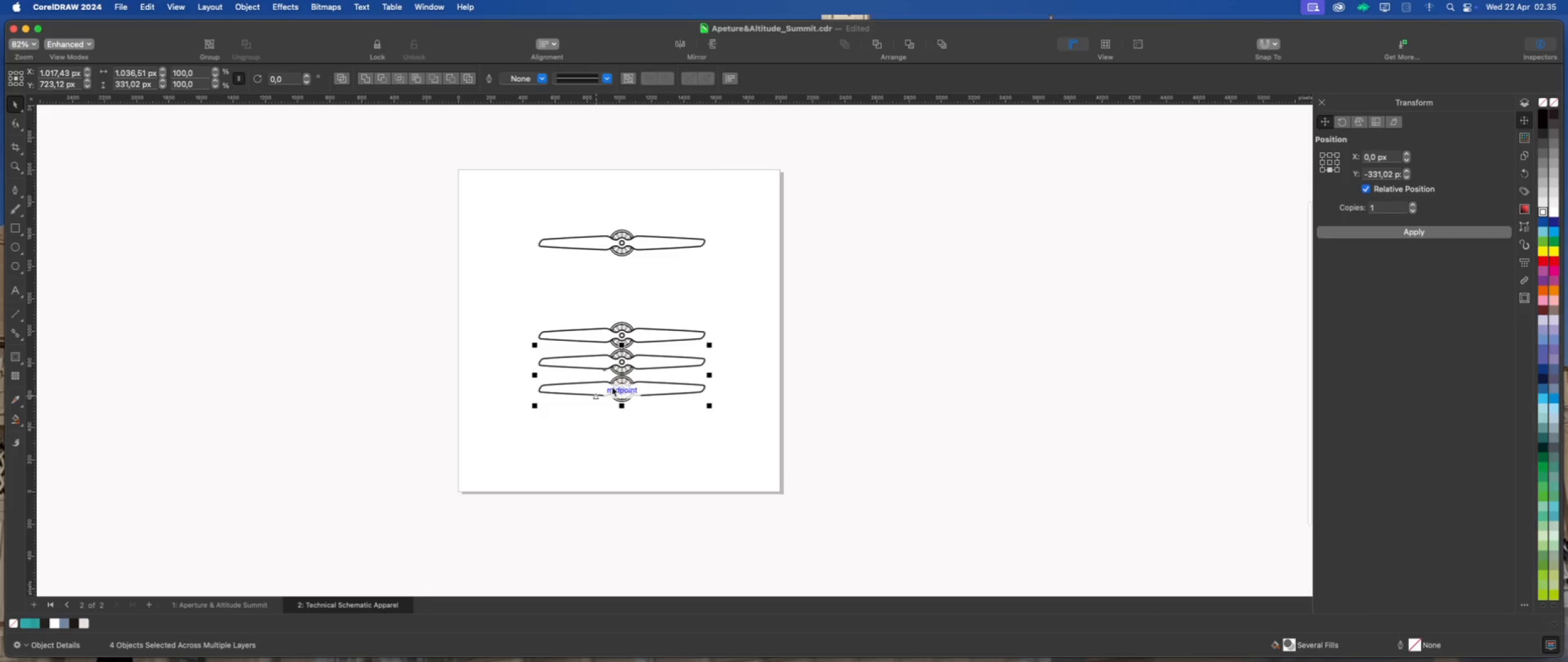 
left_click_drag(start_coordinate=[619, 375], to_coordinate=[617, 436])
 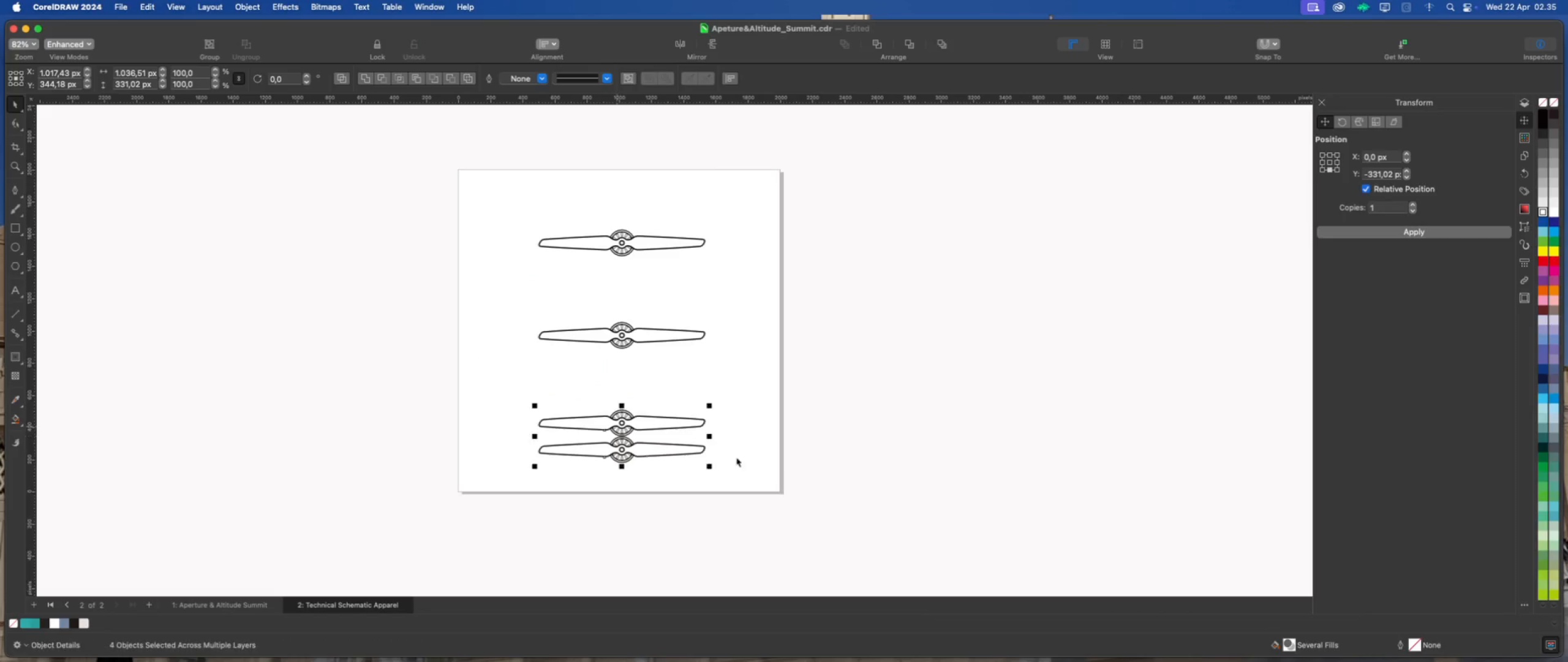 
hold_key(key=ShiftLeft, duration=1.39)
 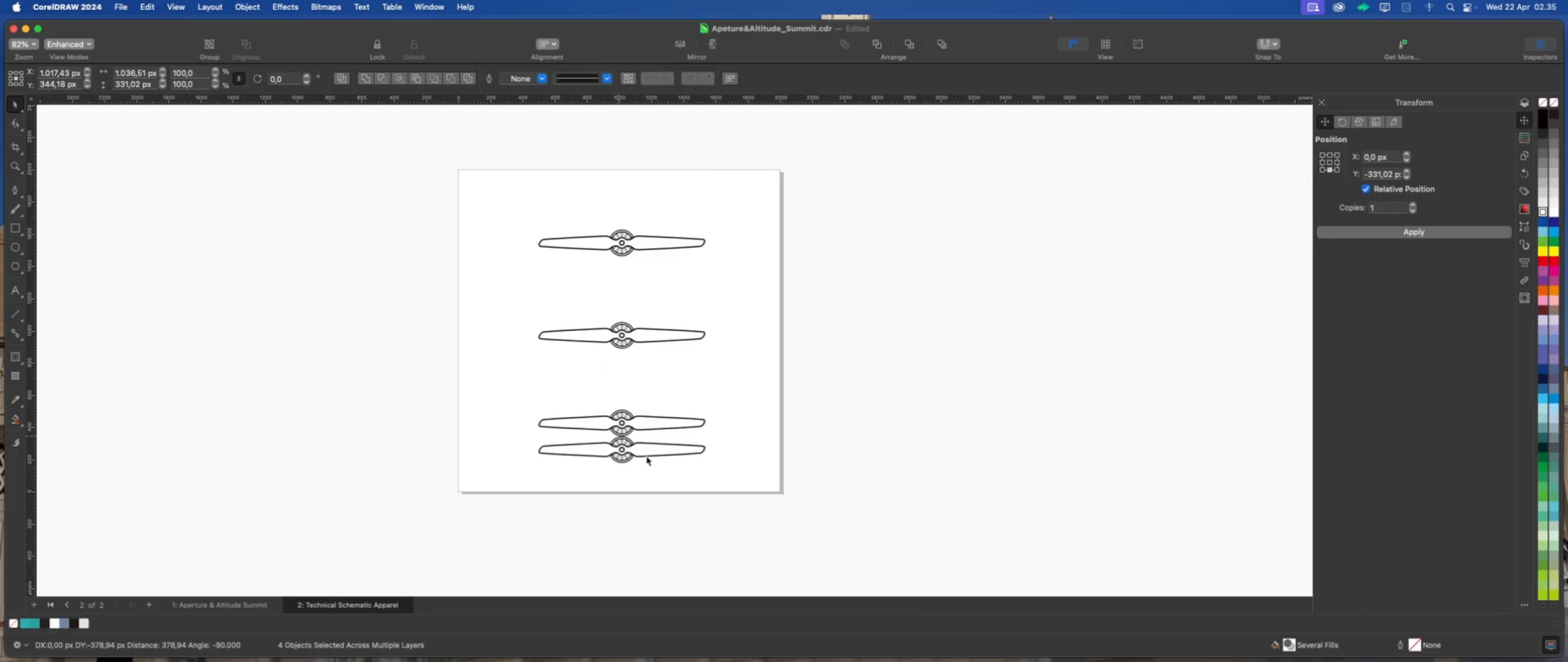 
left_click([753, 444])
 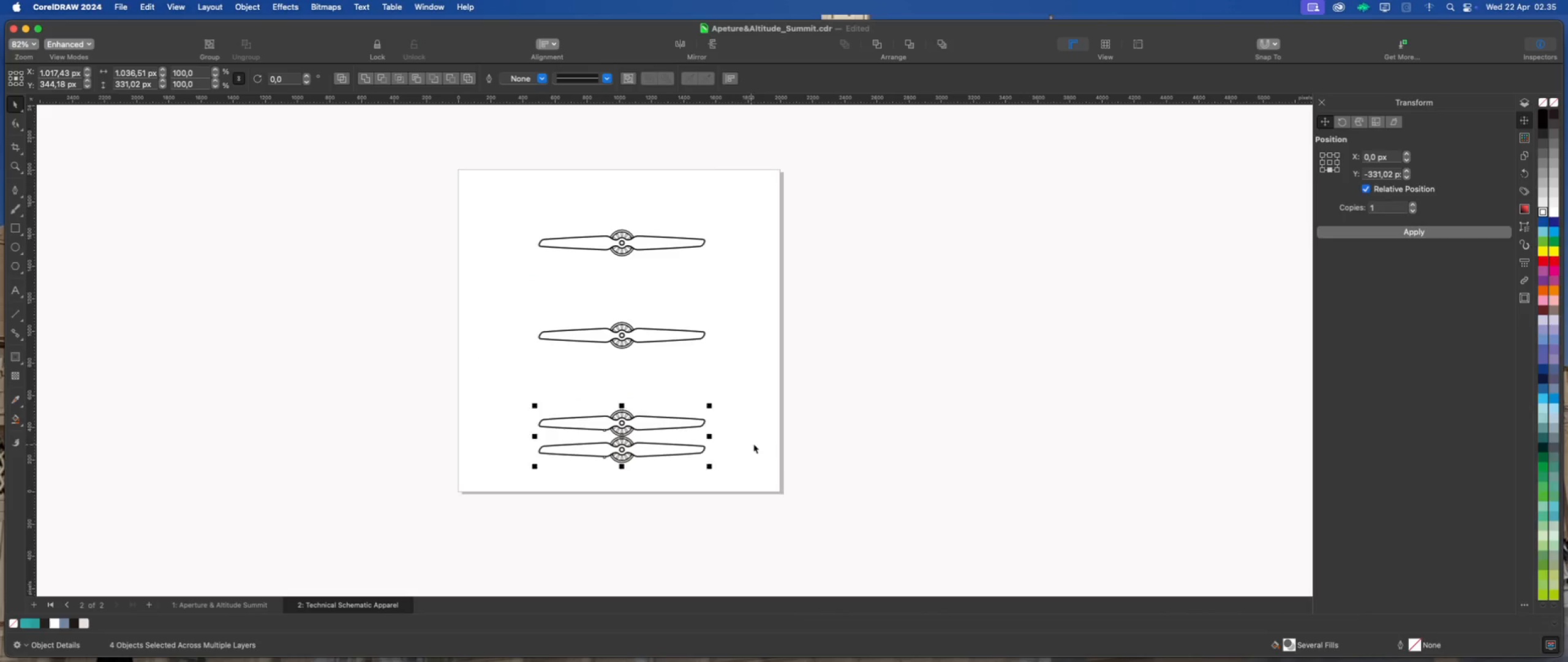 
left_click_drag(start_coordinate=[751, 438], to_coordinate=[516, 459])
 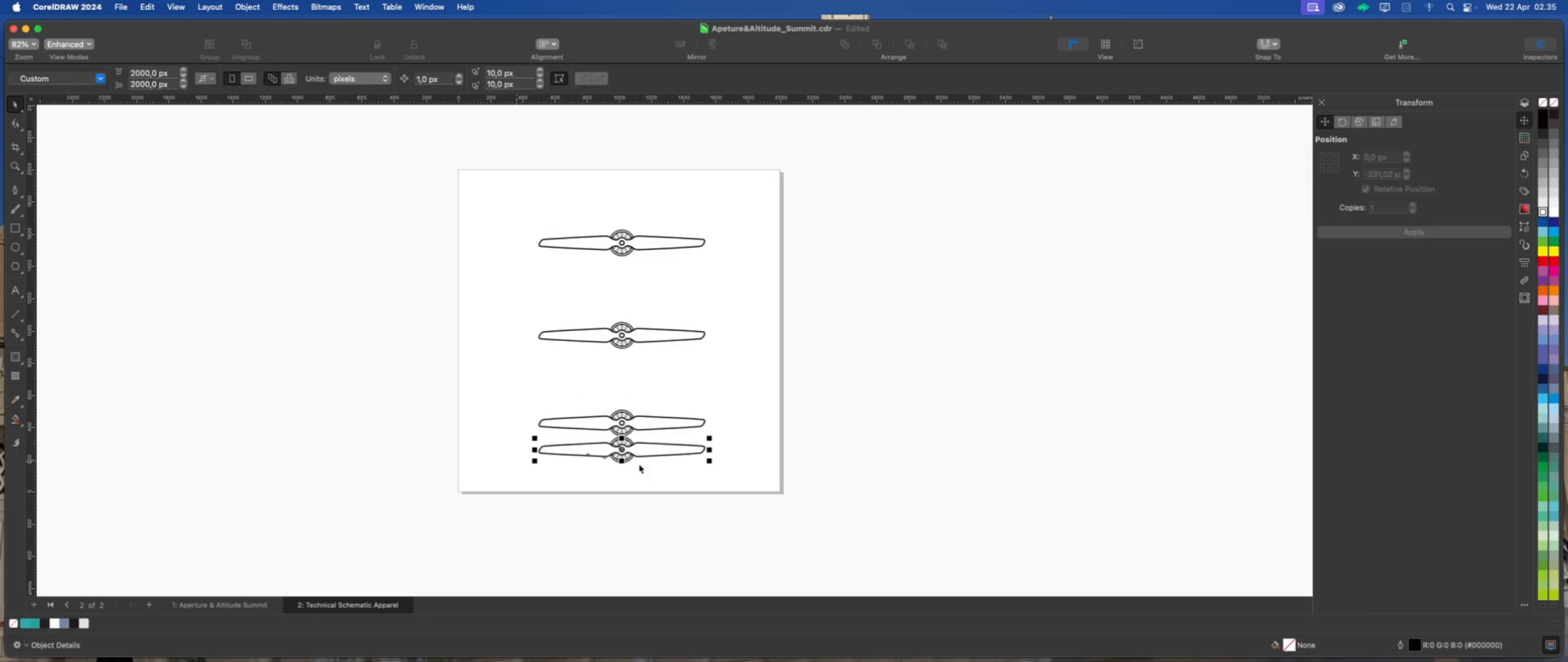 
left_click([767, 432])
 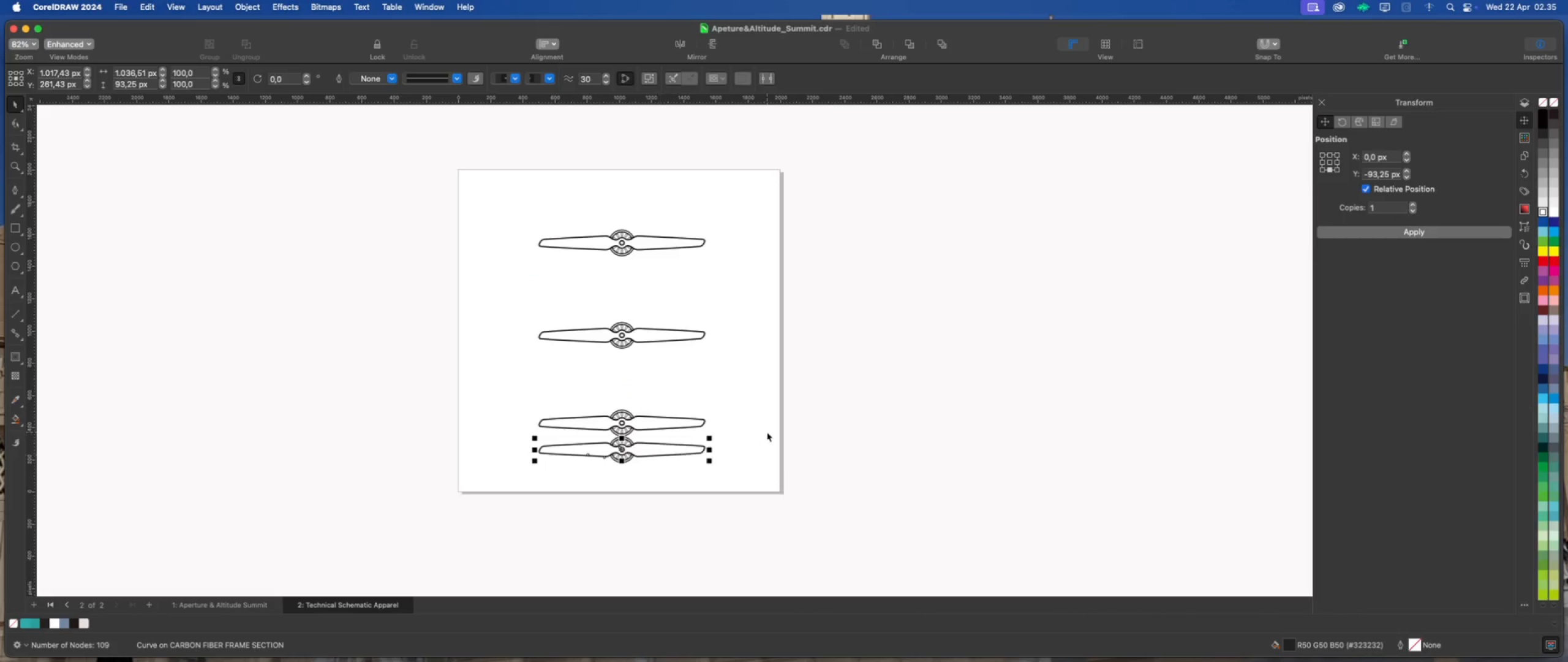 
left_click_drag(start_coordinate=[764, 432], to_coordinate=[535, 482])
 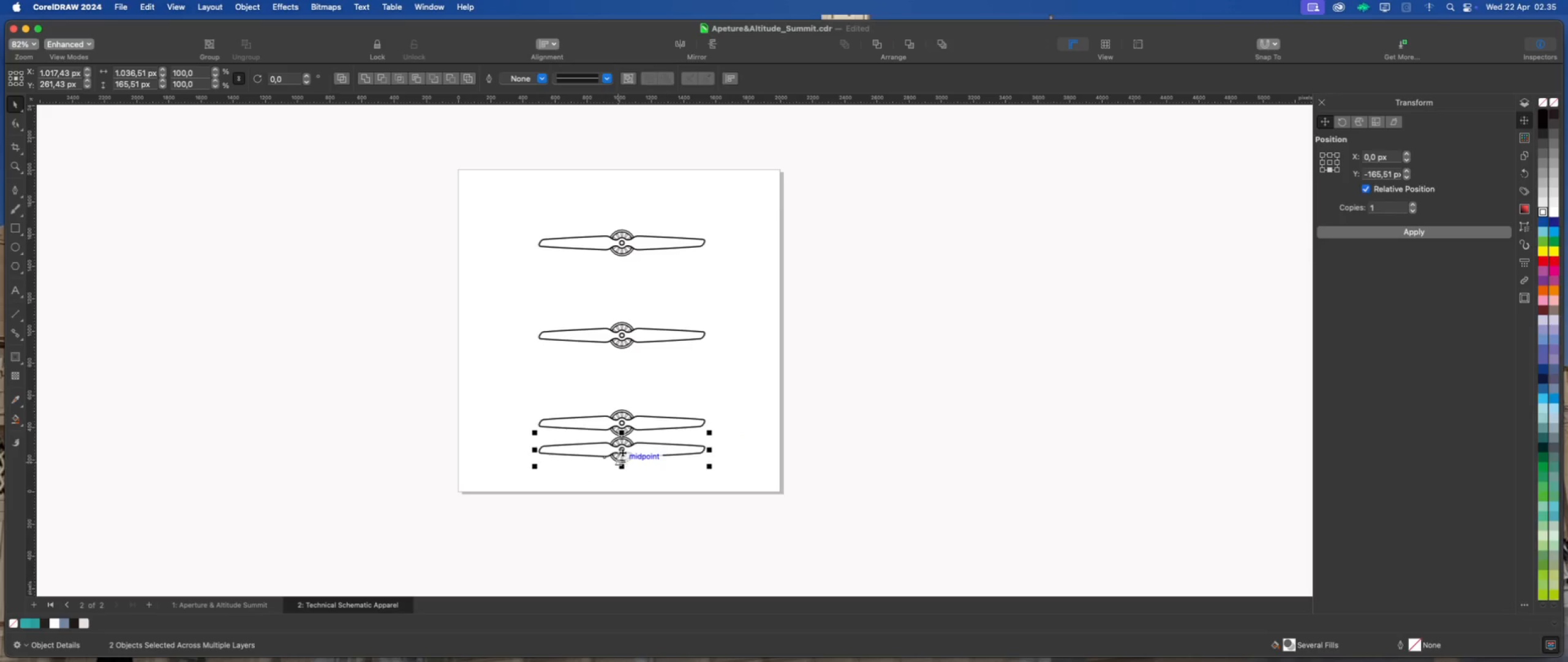 
left_click_drag(start_coordinate=[622, 450], to_coordinate=[619, 519])
 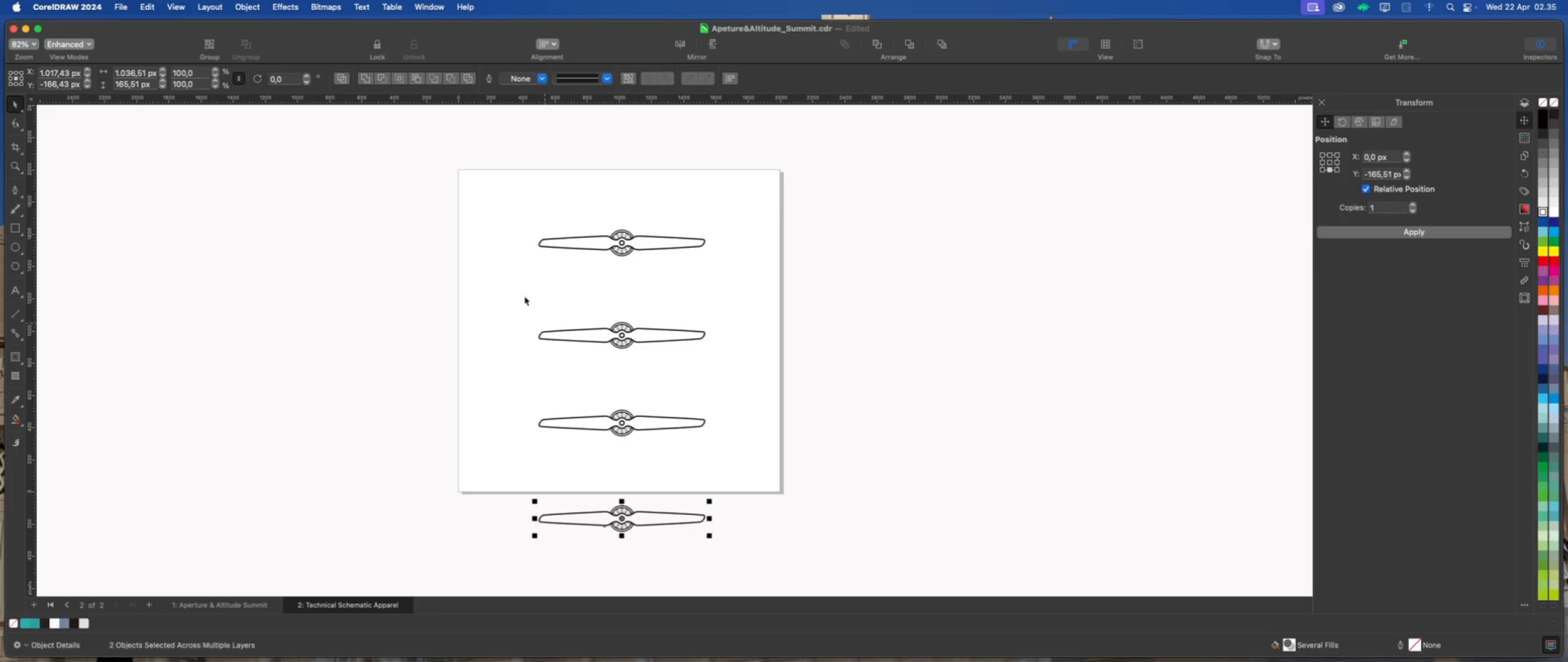 
hold_key(key=ShiftLeft, duration=0.87)
 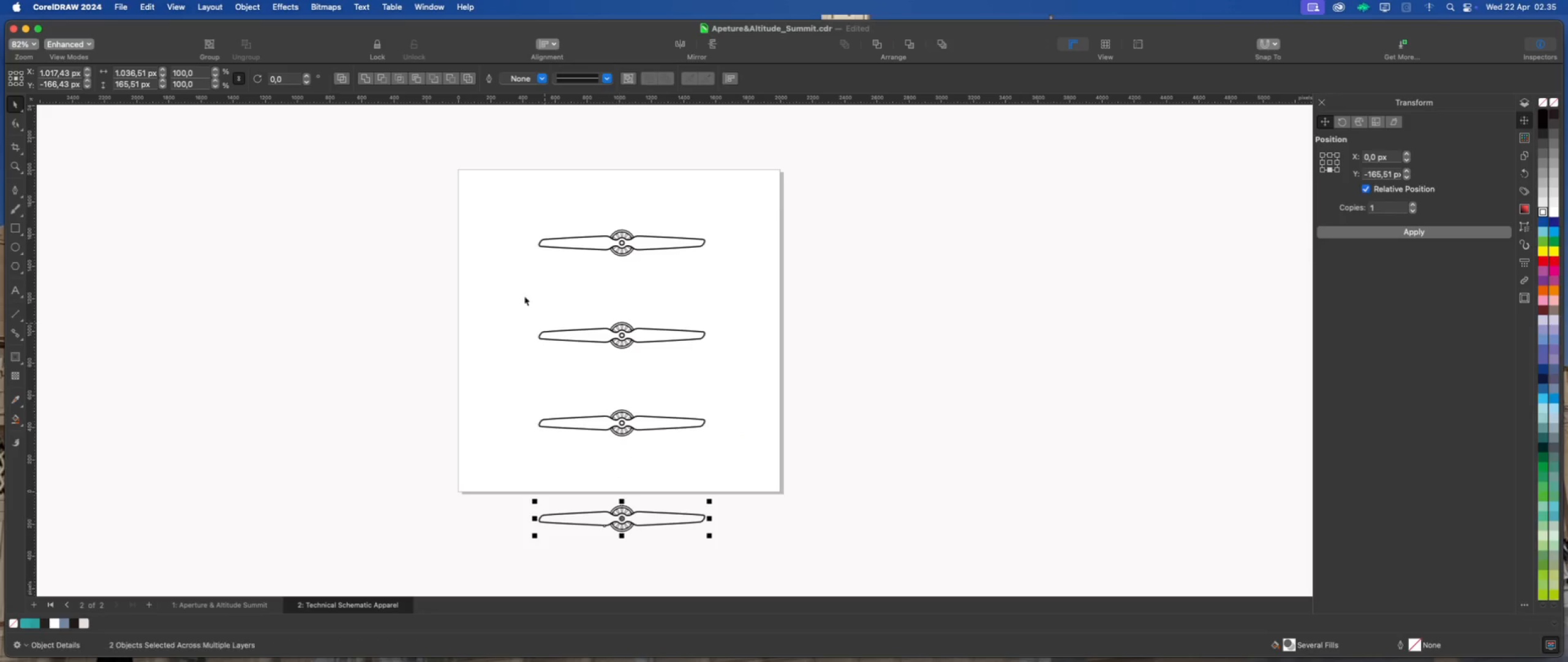 
left_click_drag(start_coordinate=[502, 211], to_coordinate=[749, 549])
 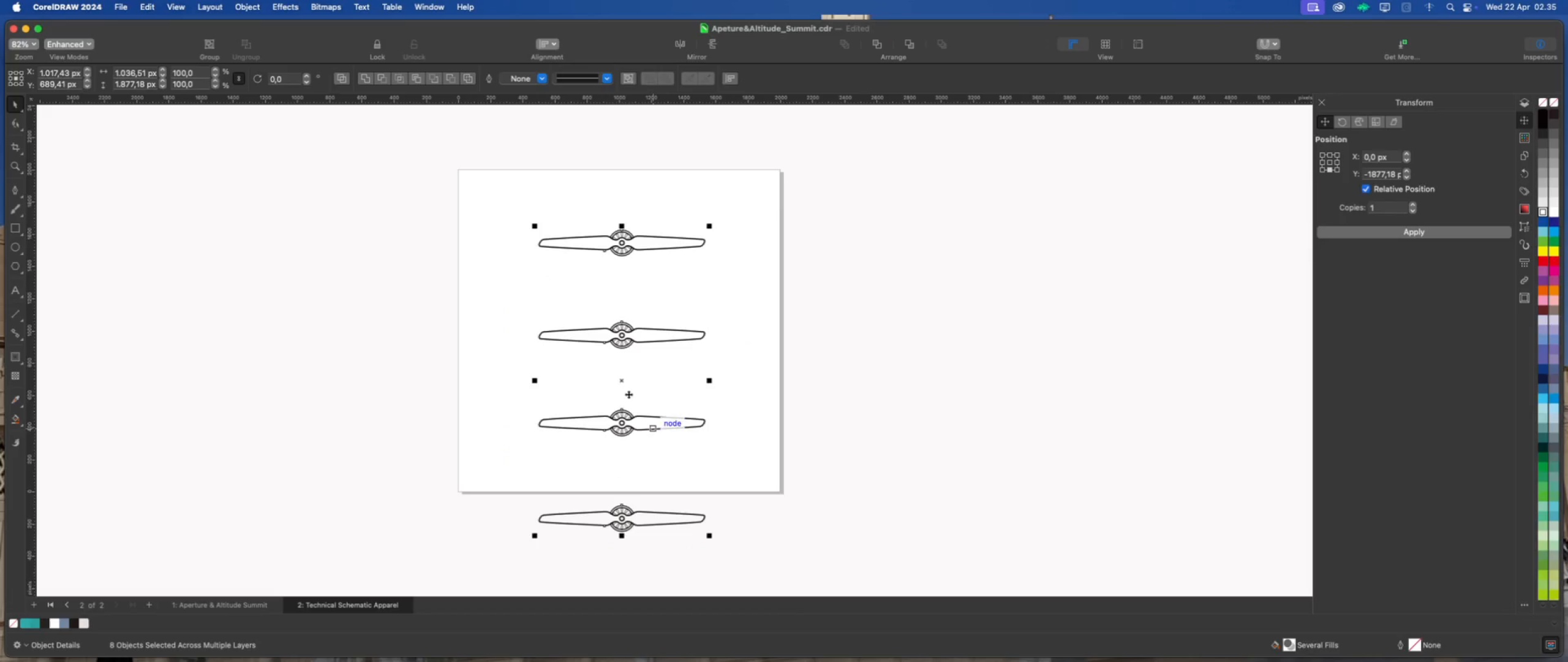 
left_click_drag(start_coordinate=[620, 379], to_coordinate=[625, 330])
 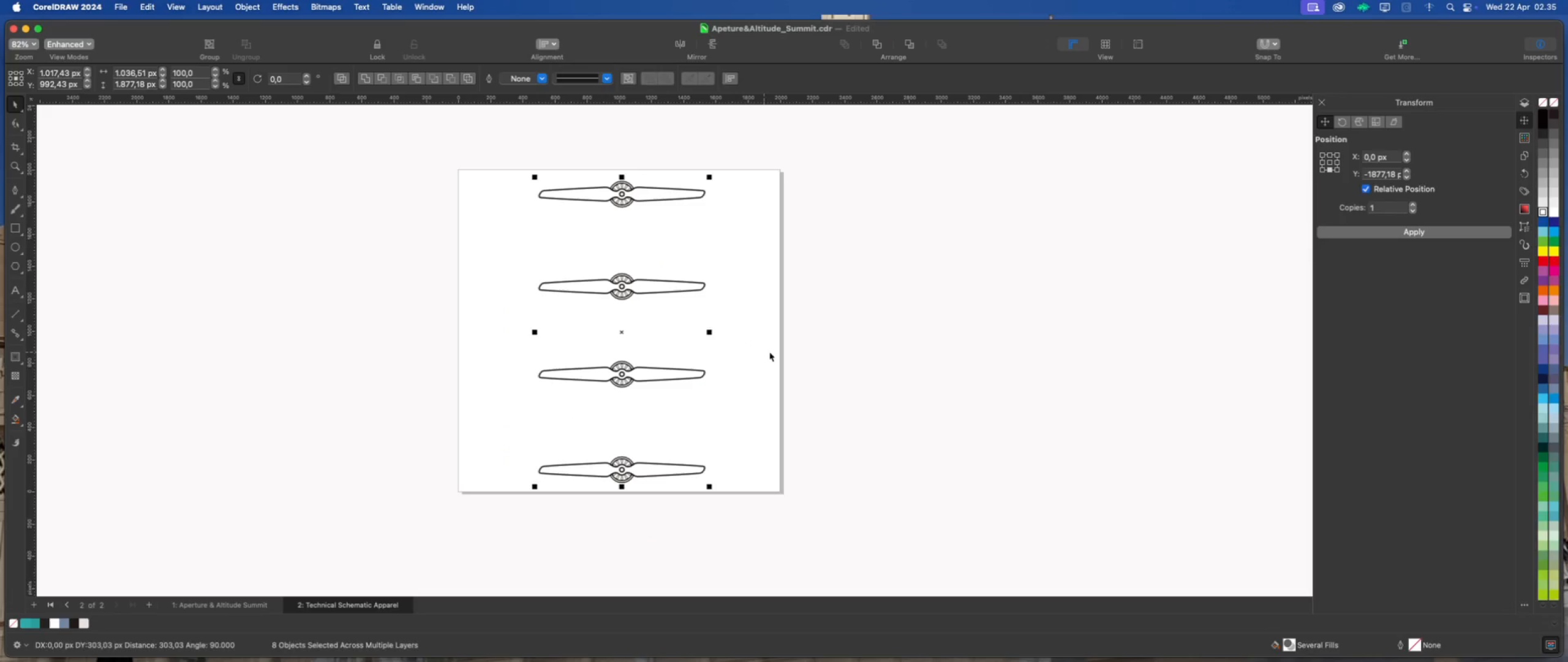 
hold_key(key=ShiftLeft, duration=1.66)
 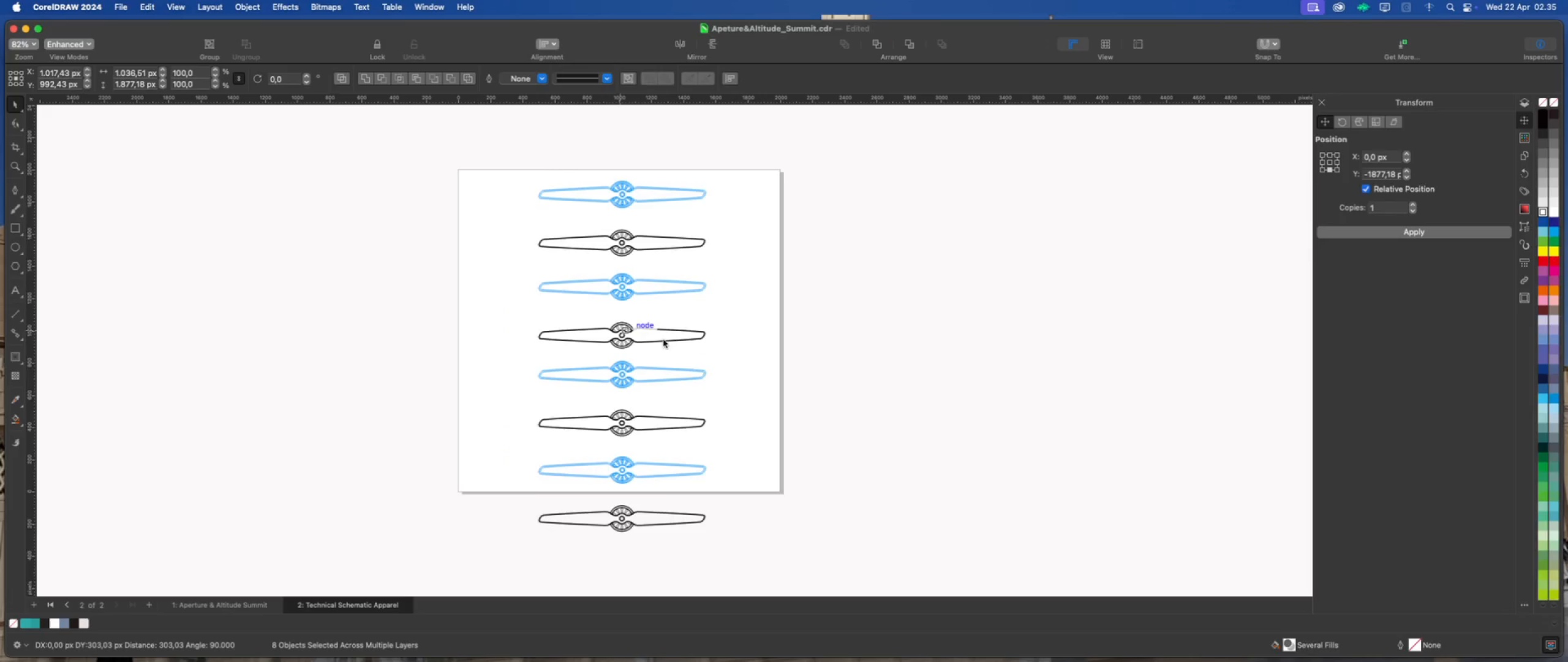 
left_click([769, 352])
 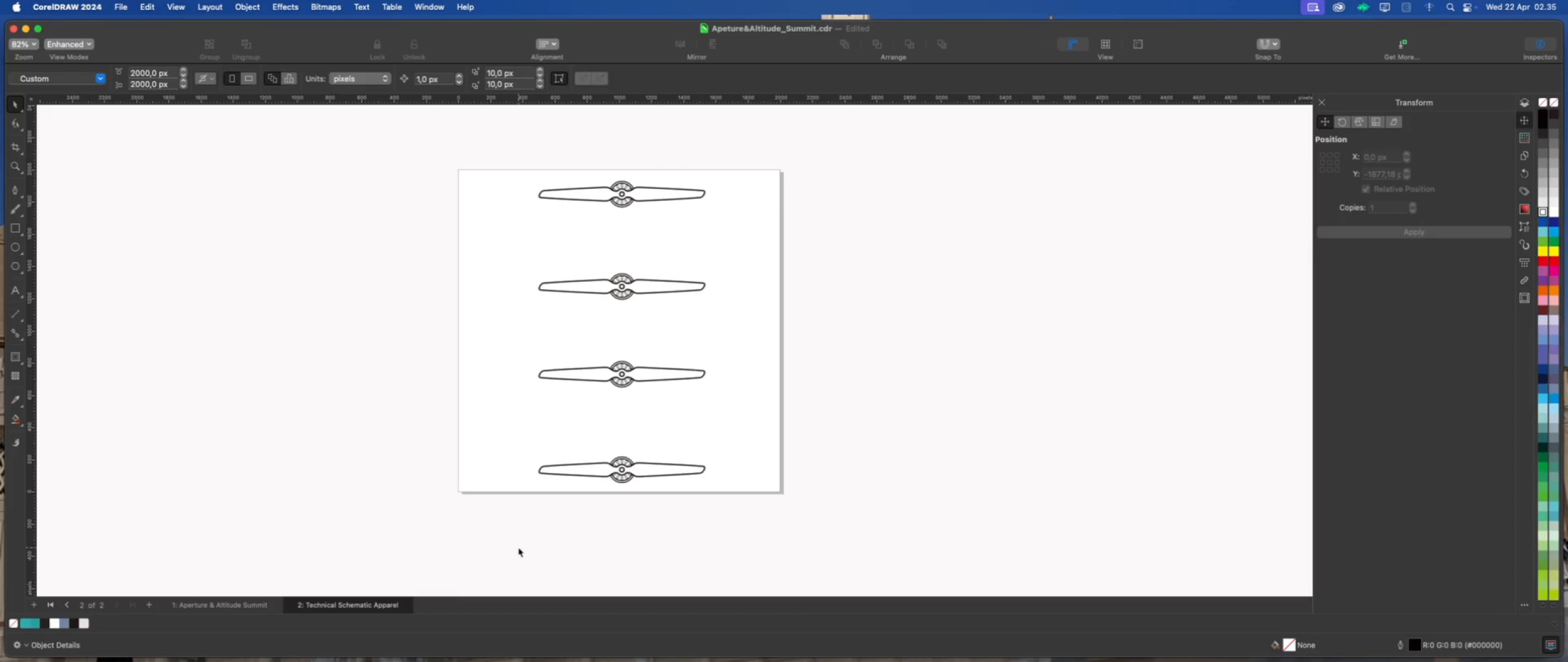 
left_click([233, 604])
 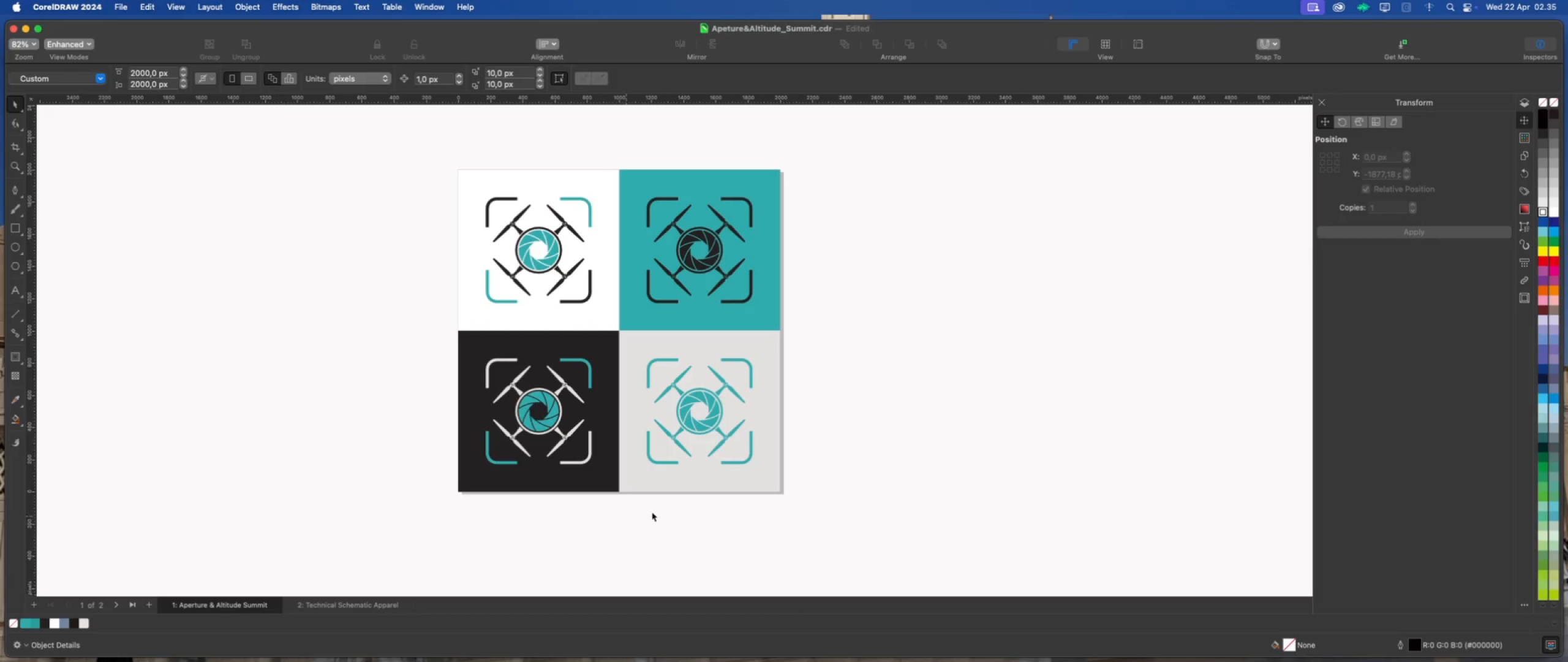 
left_click([845, 453])
 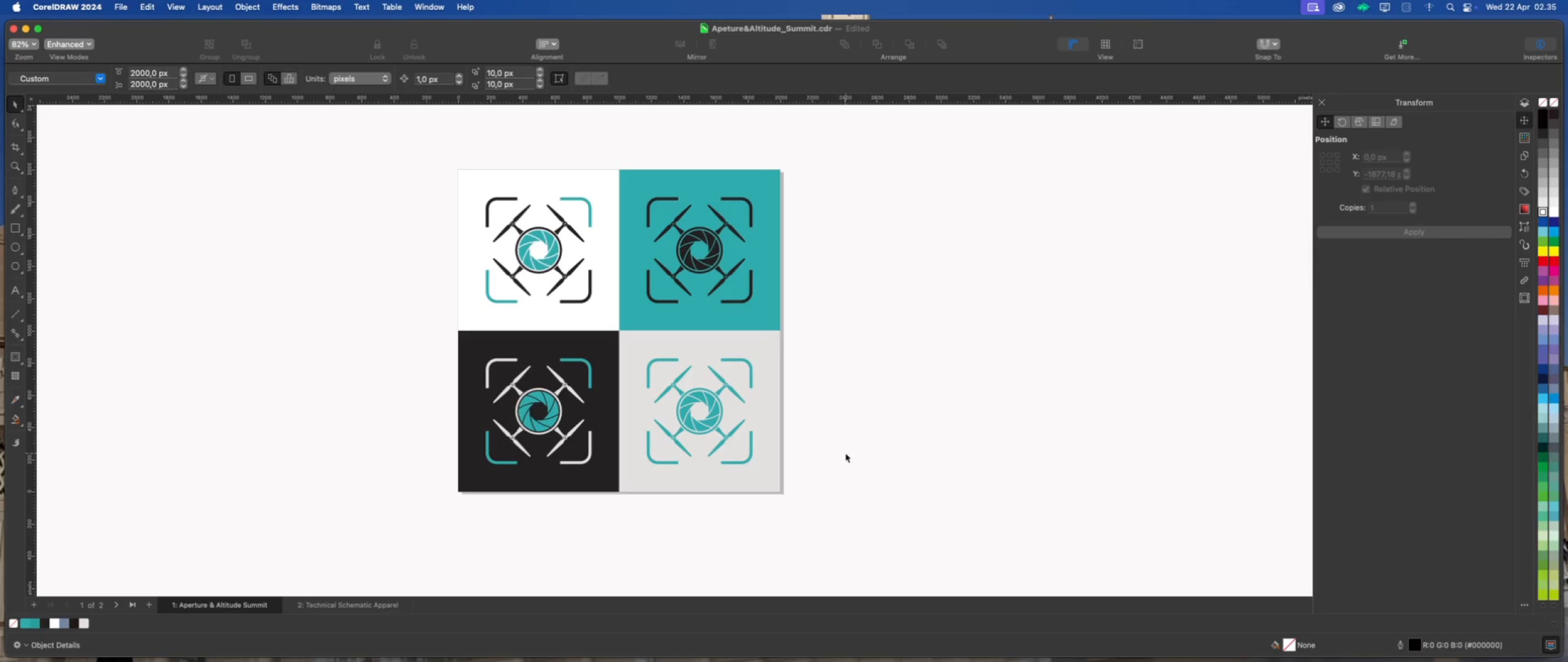 